 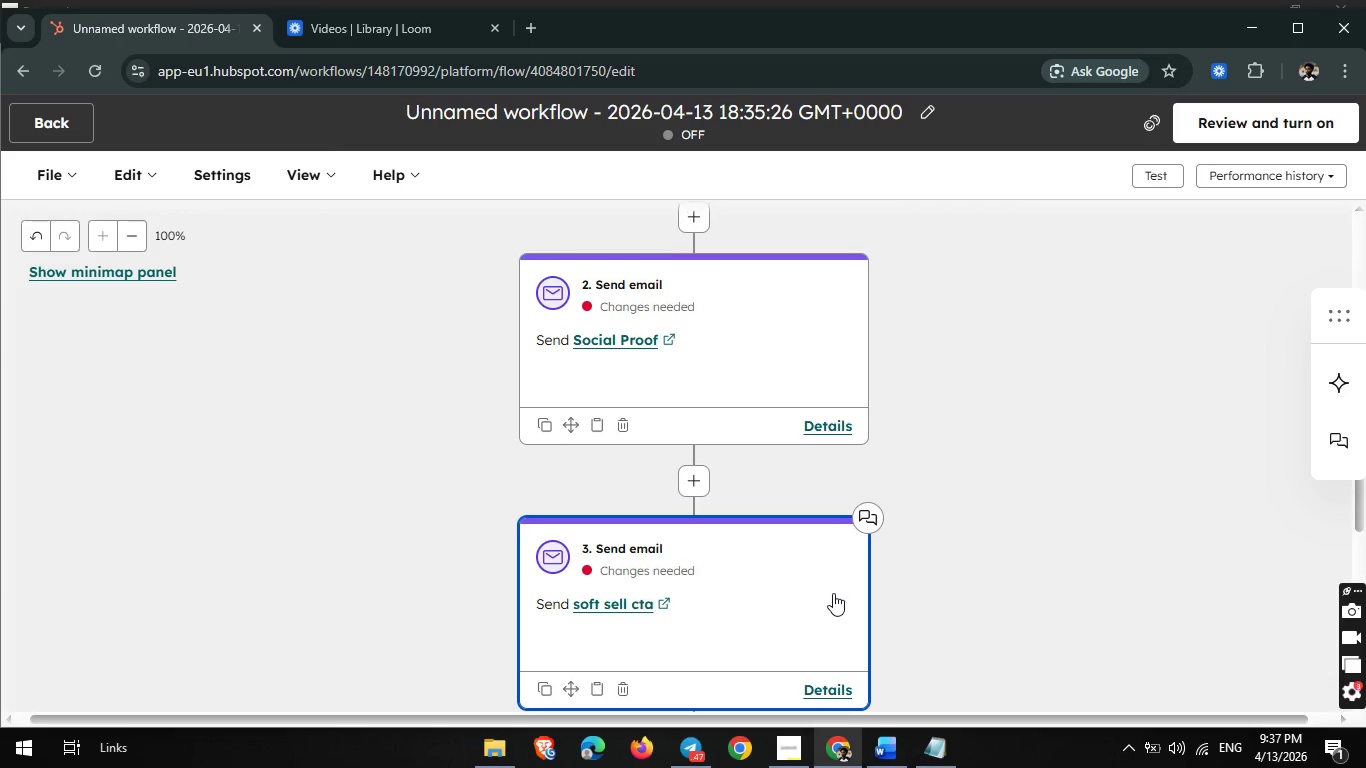 
scroll: coordinate [833, 593], scroll_direction: up, amount: 1.0
 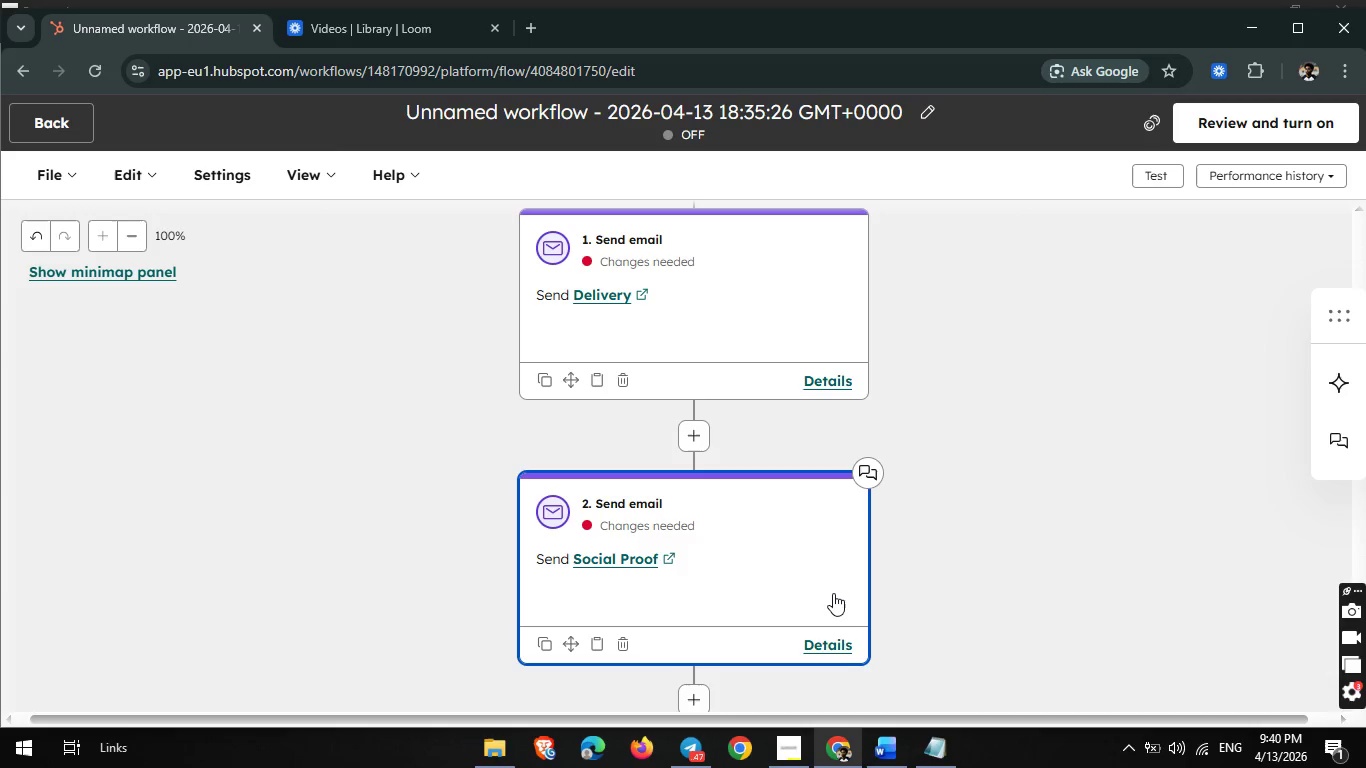 
wait(217.2)
 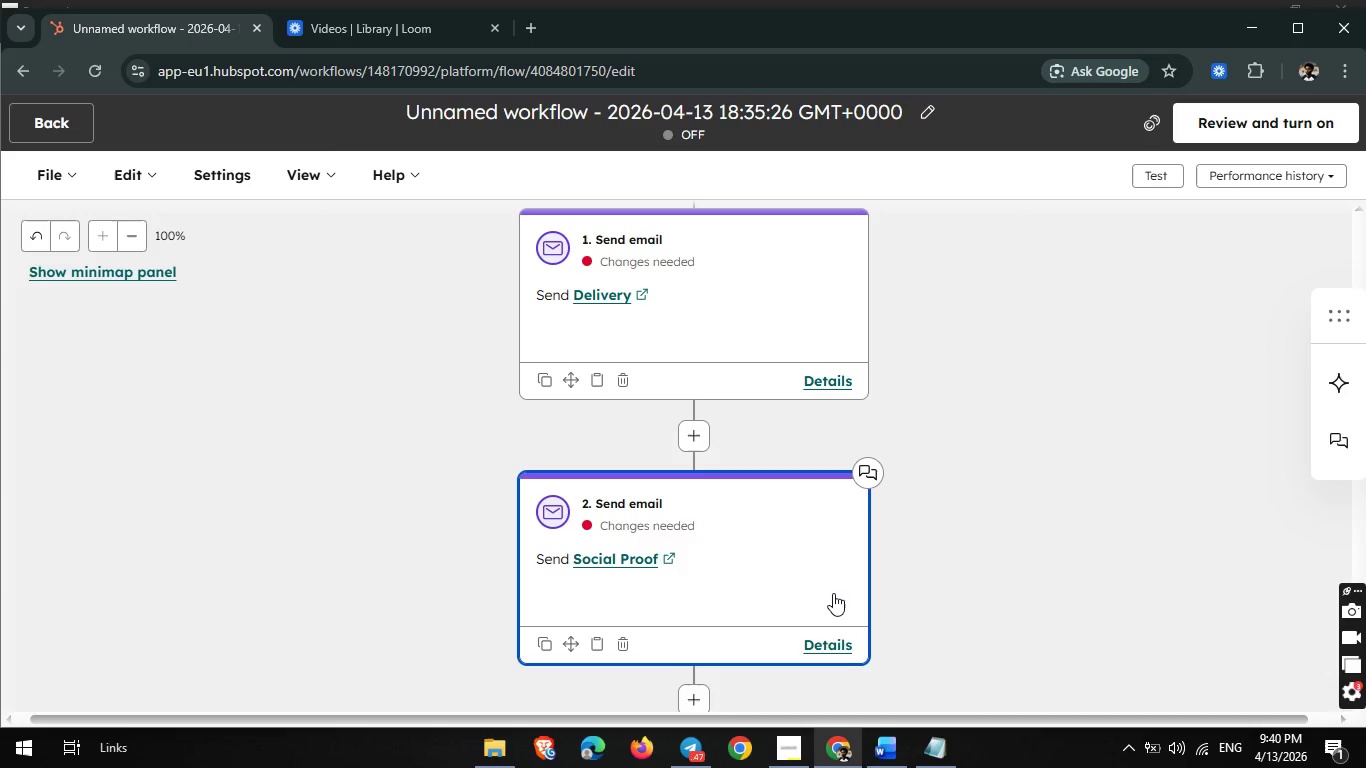 
scroll: coordinate [692, 440], scroll_direction: up, amount: 1.0
 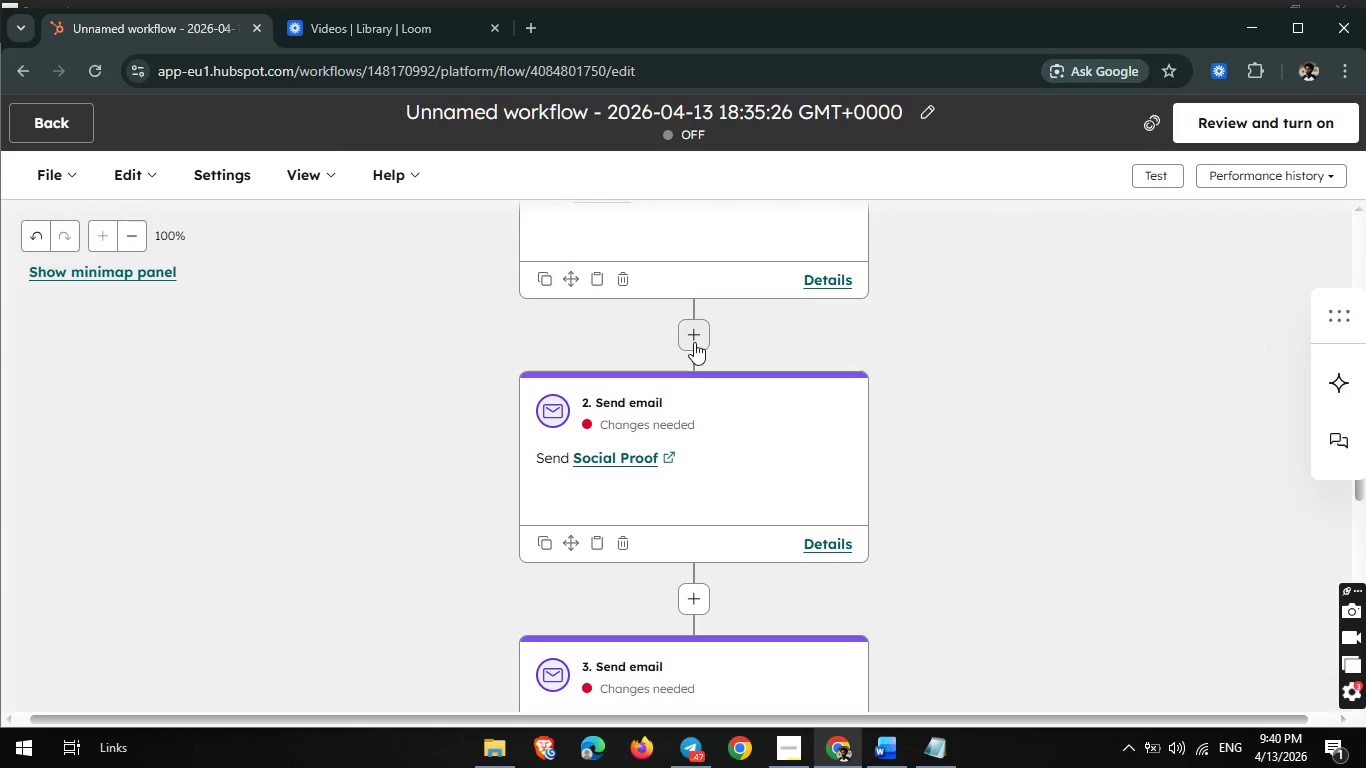 
left_click([694, 342])
 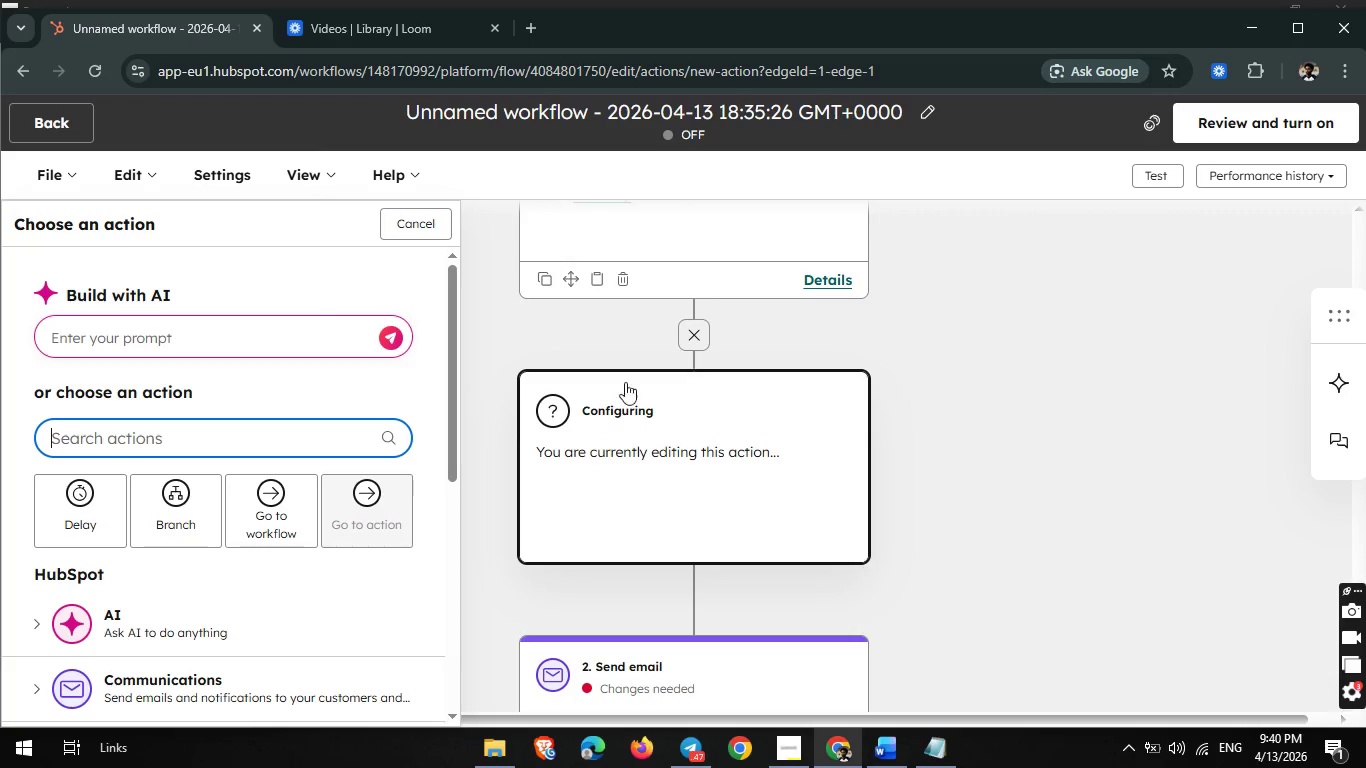 
scroll: coordinate [234, 535], scroll_direction: down, amount: 1.0
 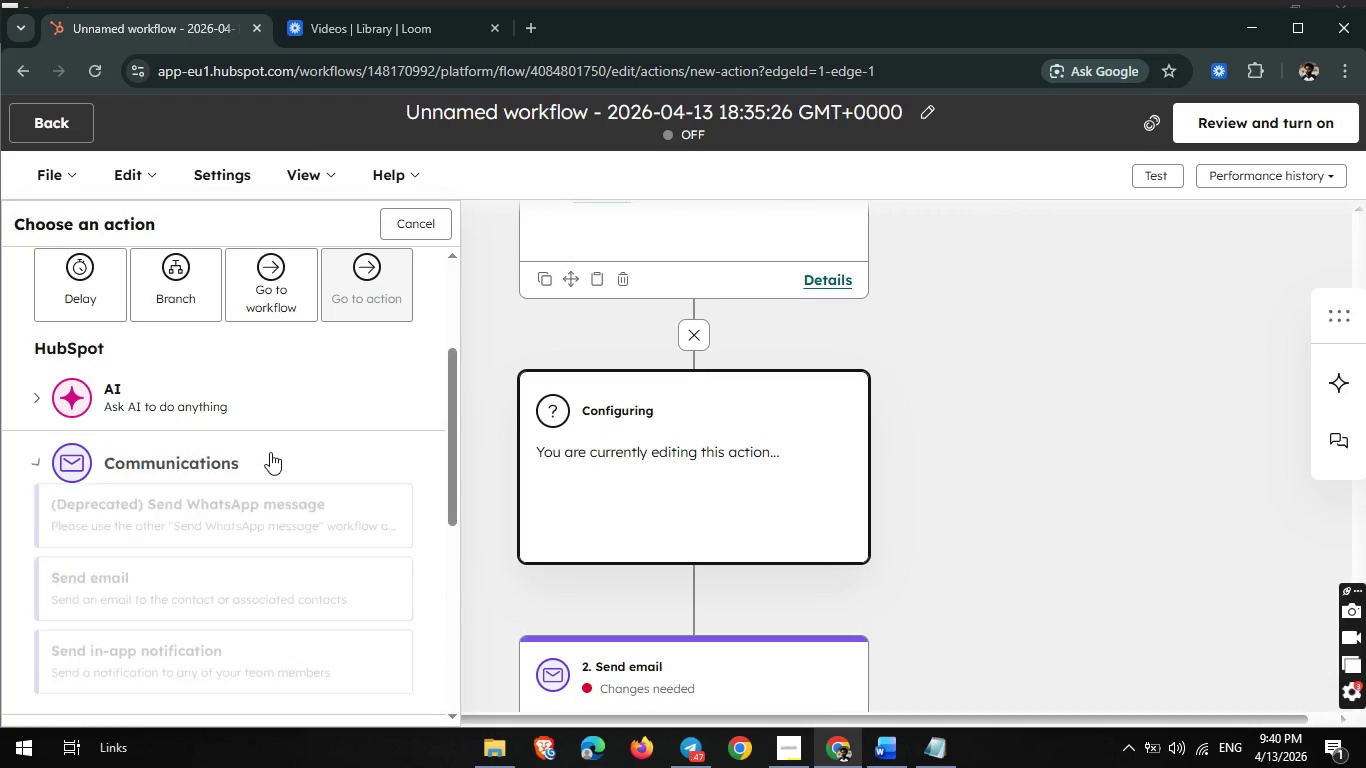 
left_click([270, 452])
 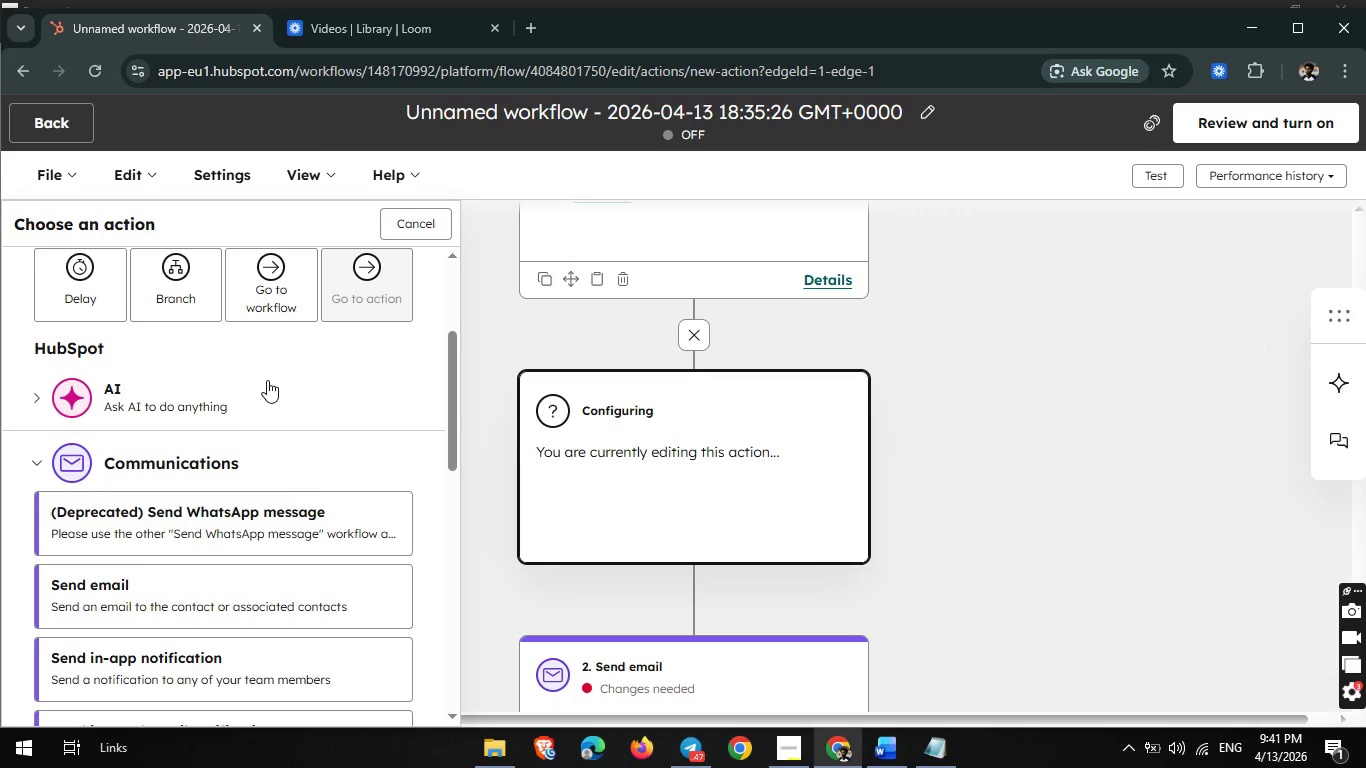 
scroll: coordinate [593, 377], scroll_direction: none, amount: 0.0
 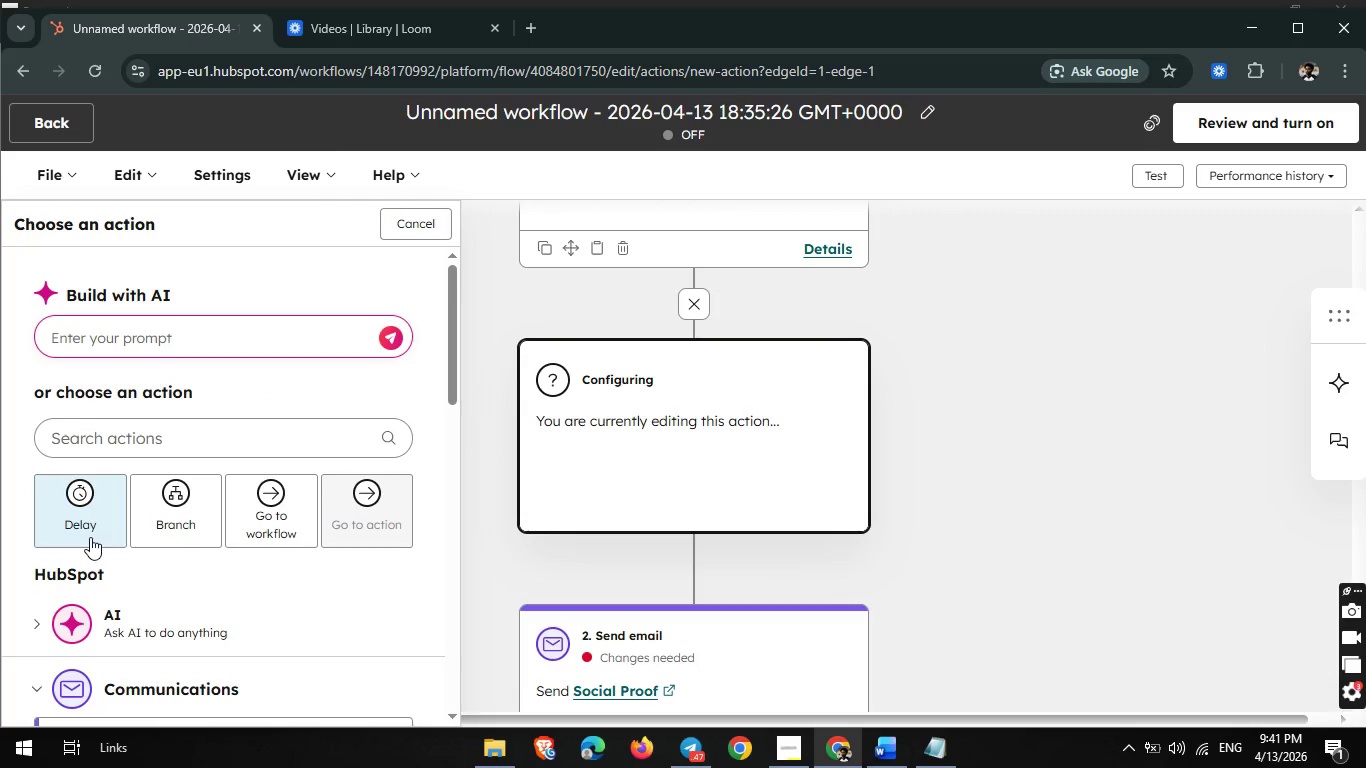 
left_click([90, 537])
 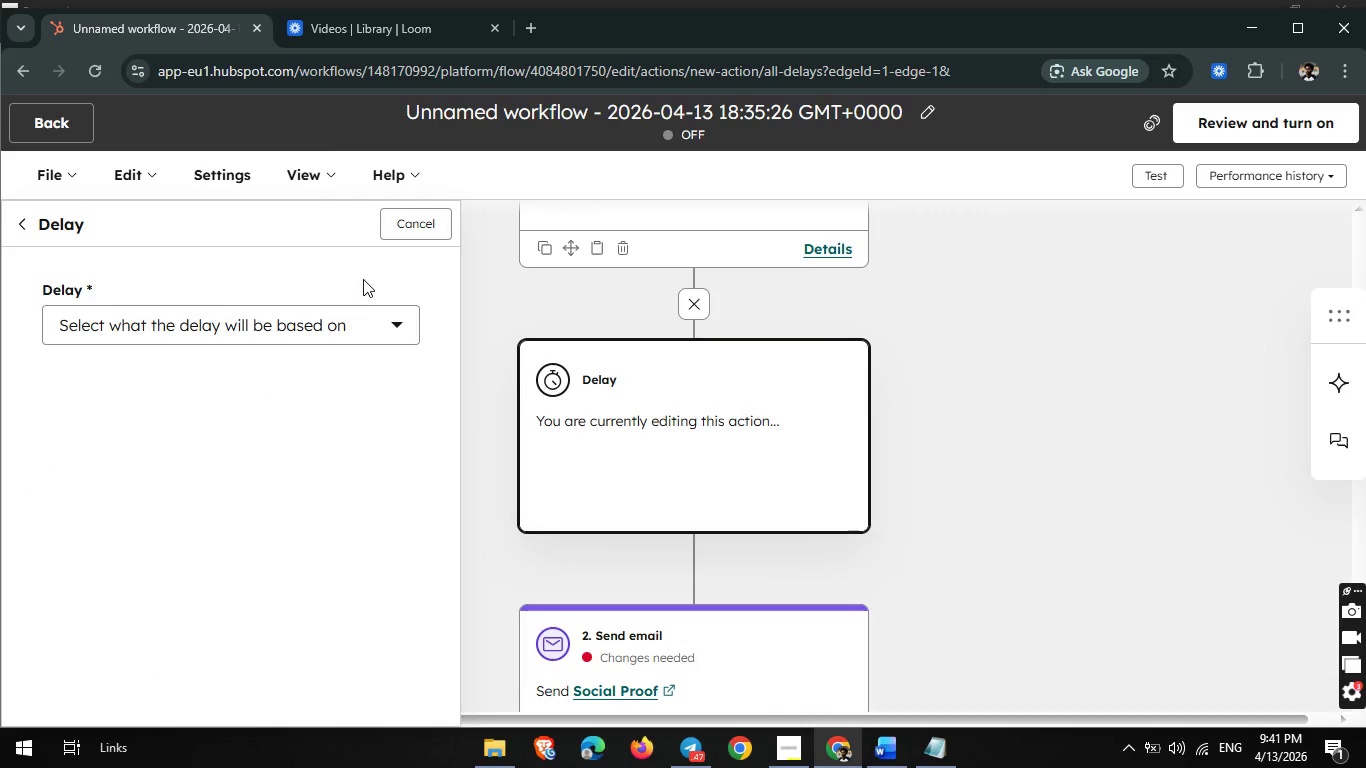 
left_click([361, 316])
 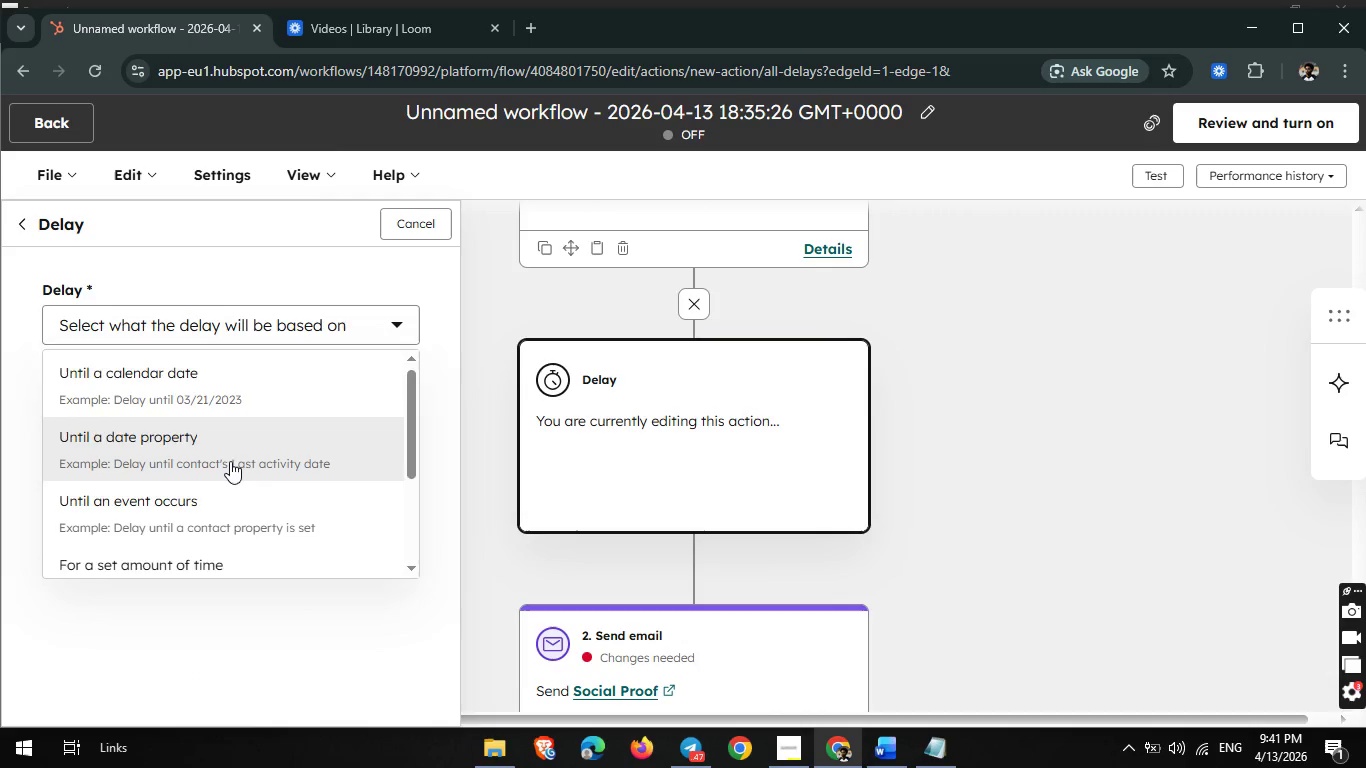 
scroll: coordinate [230, 461], scroll_direction: none, amount: 0.0
 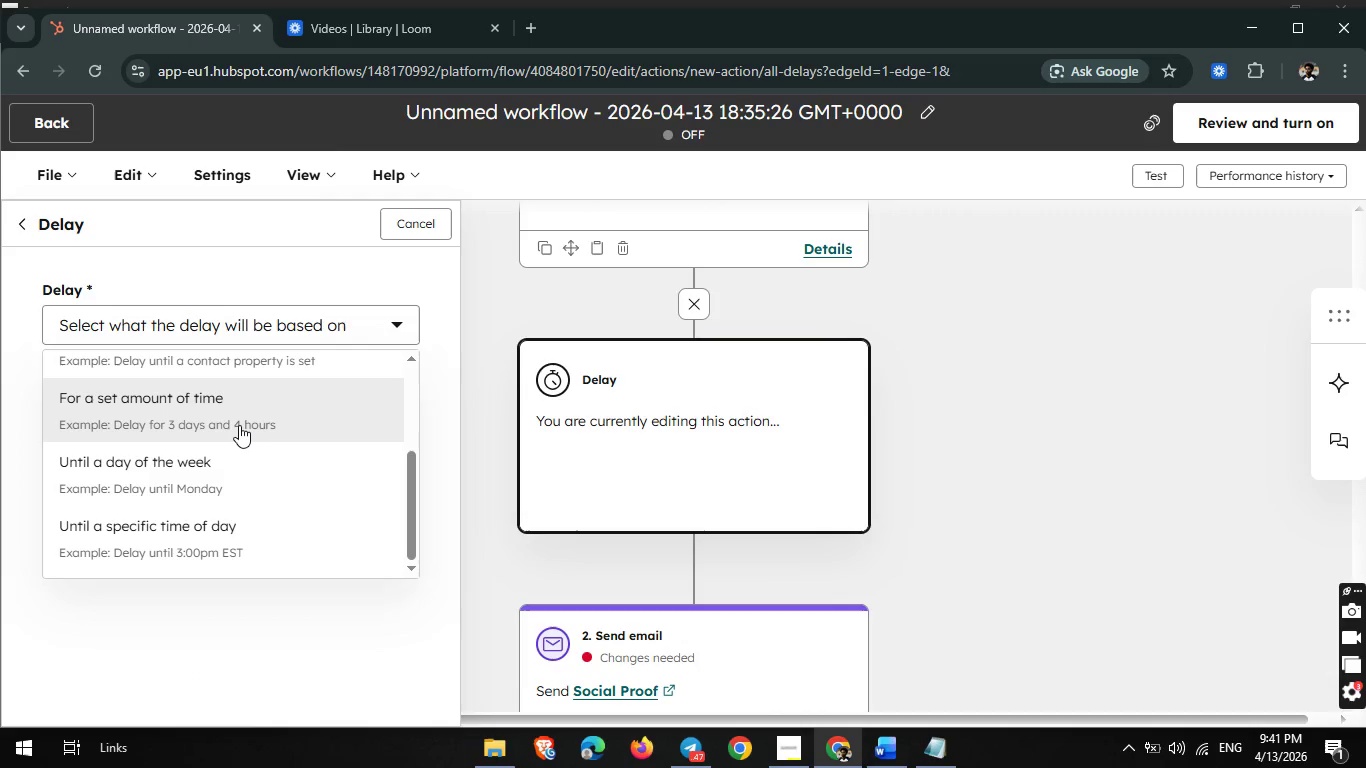 
left_click([239, 425])
 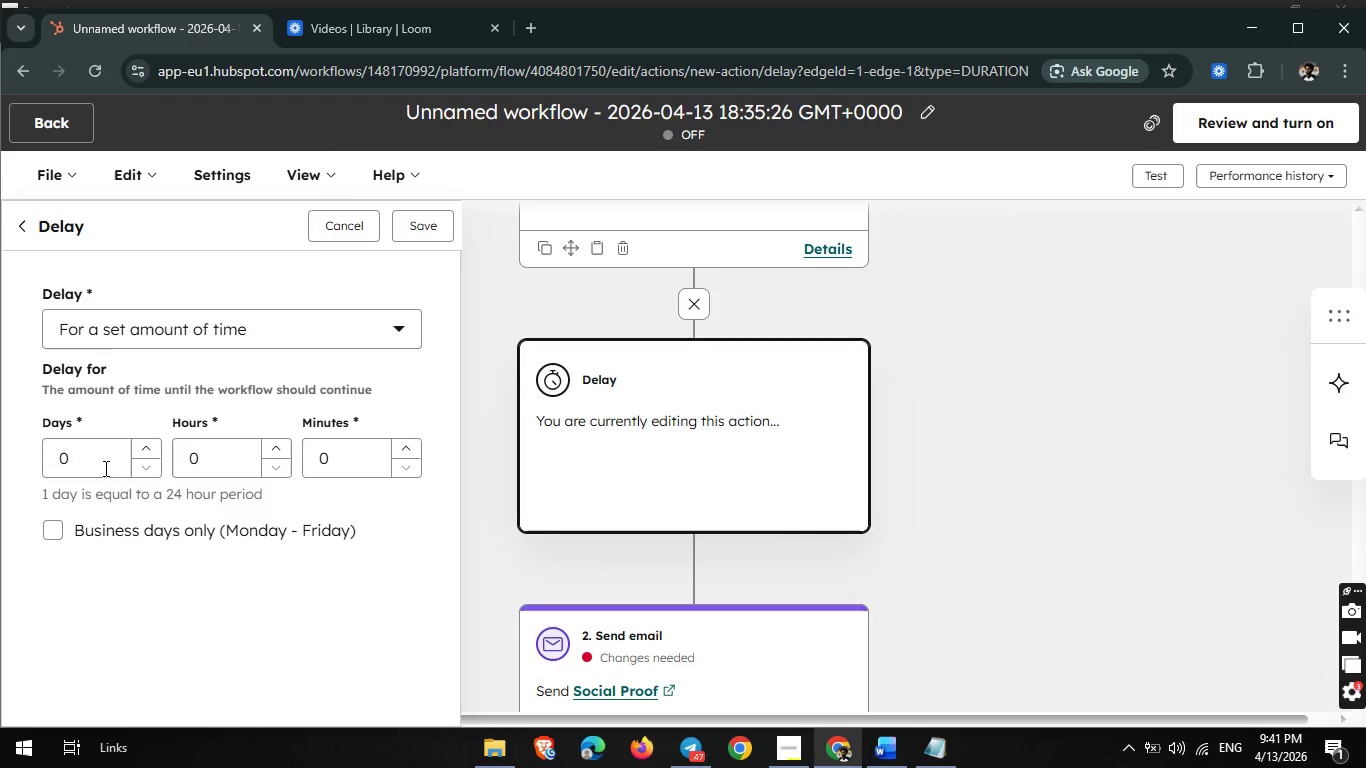 
left_click([104, 468])
 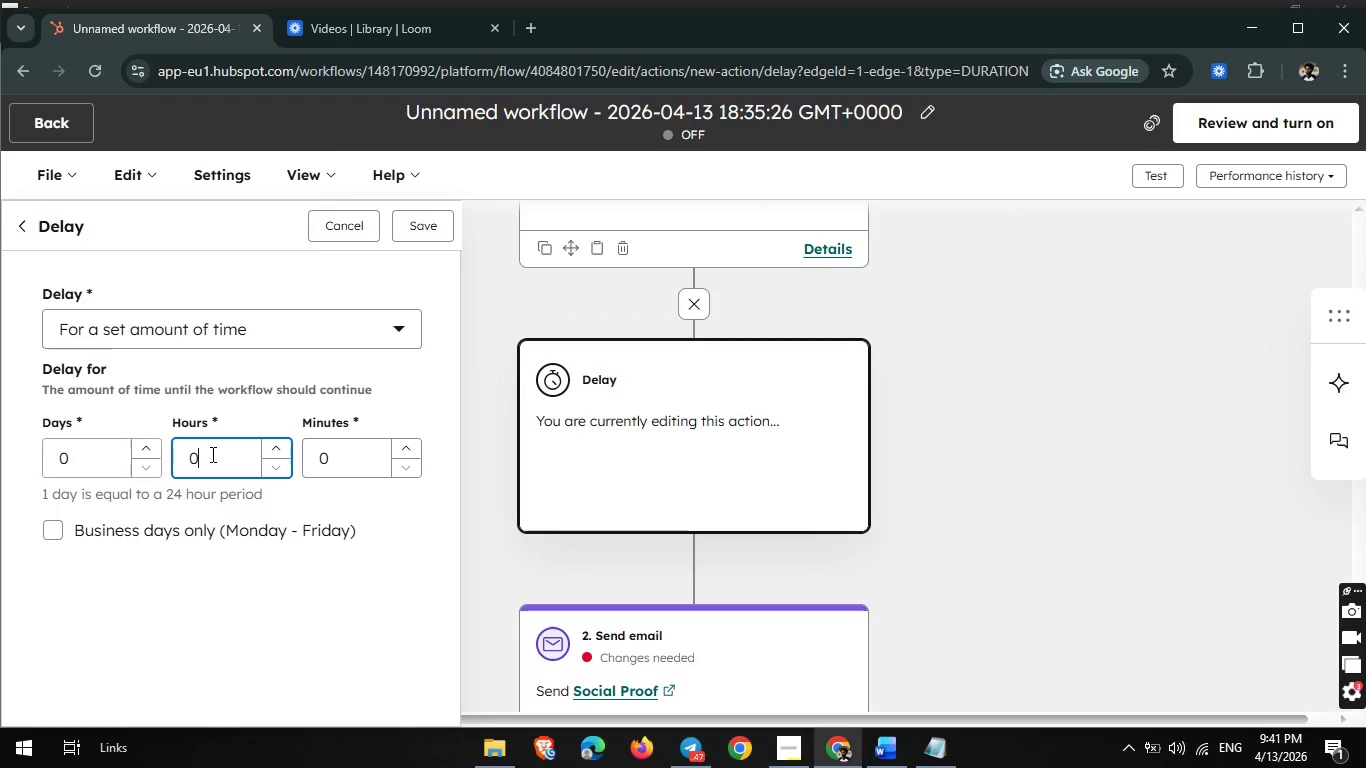 
left_click([211, 454])
 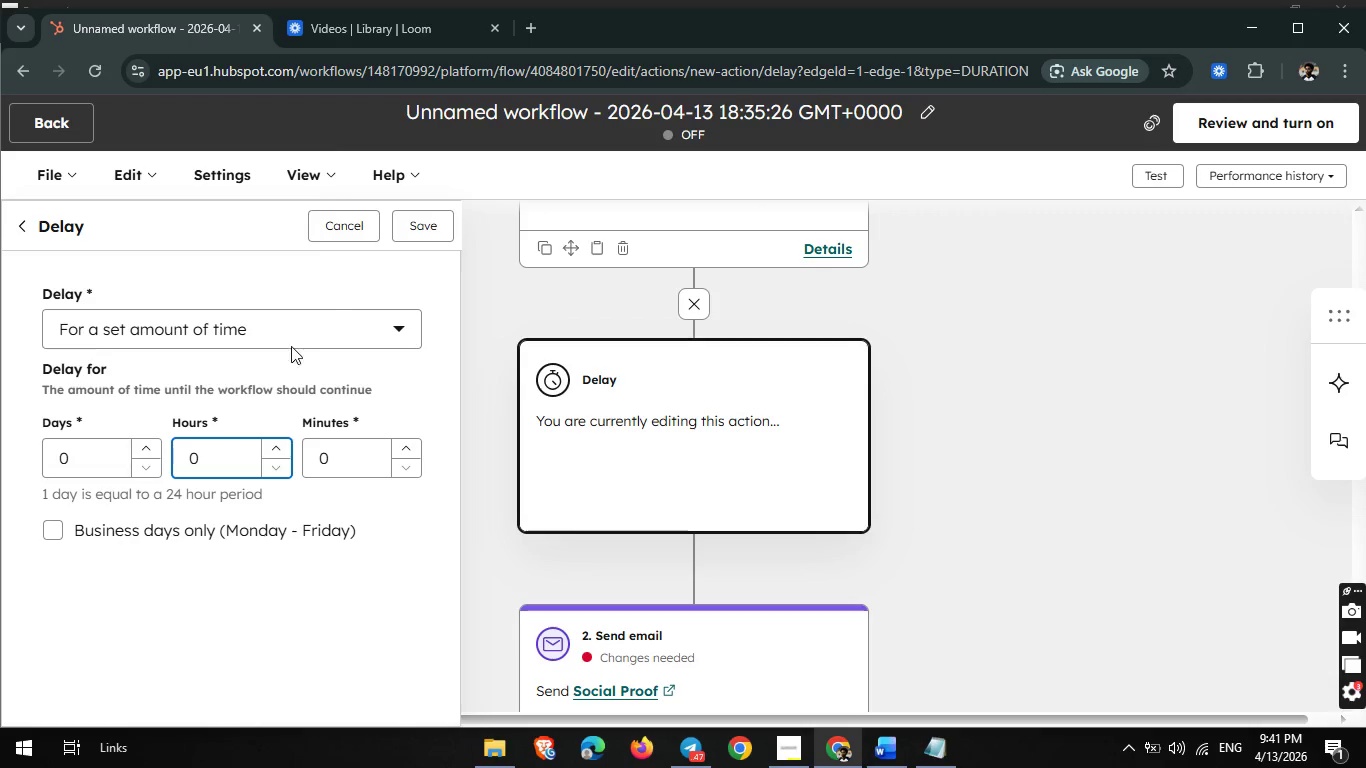 
mouse_move([429, 236])
 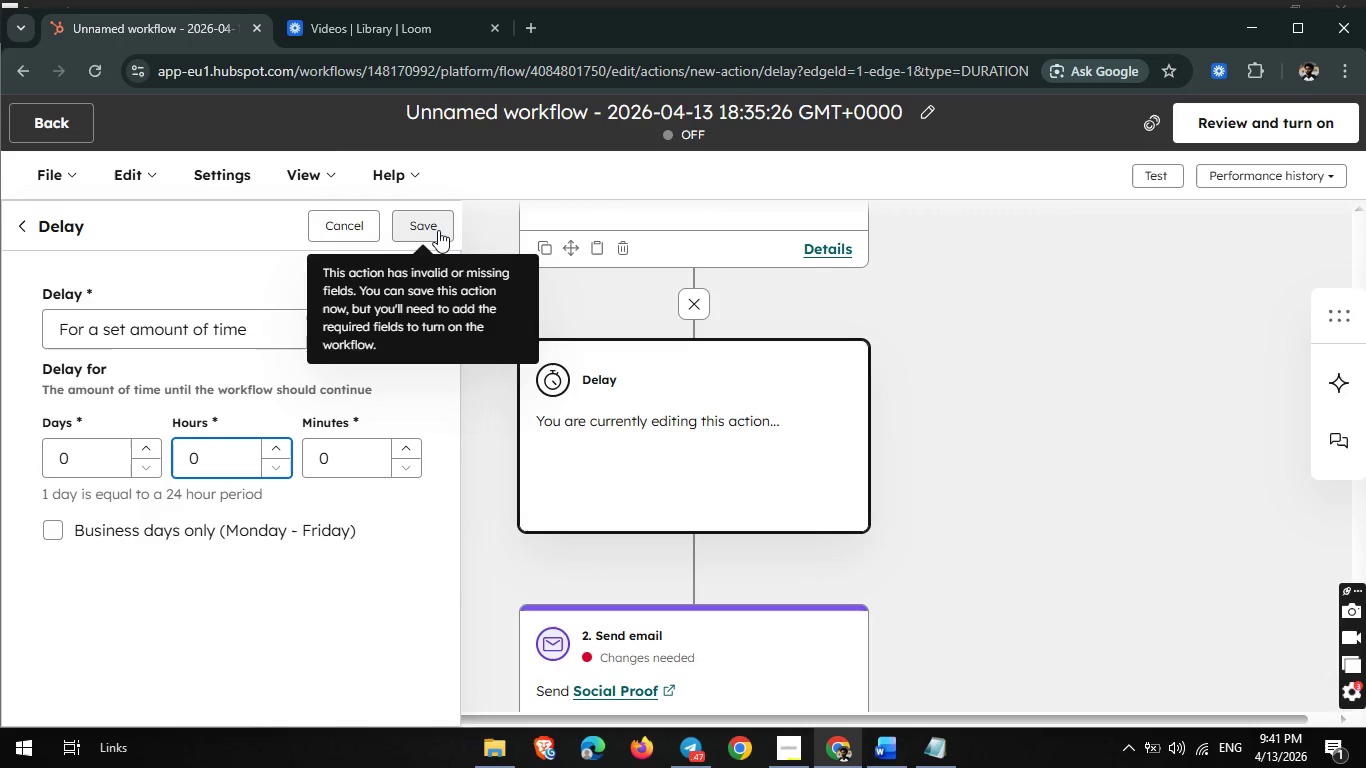 
left_click([438, 230])
 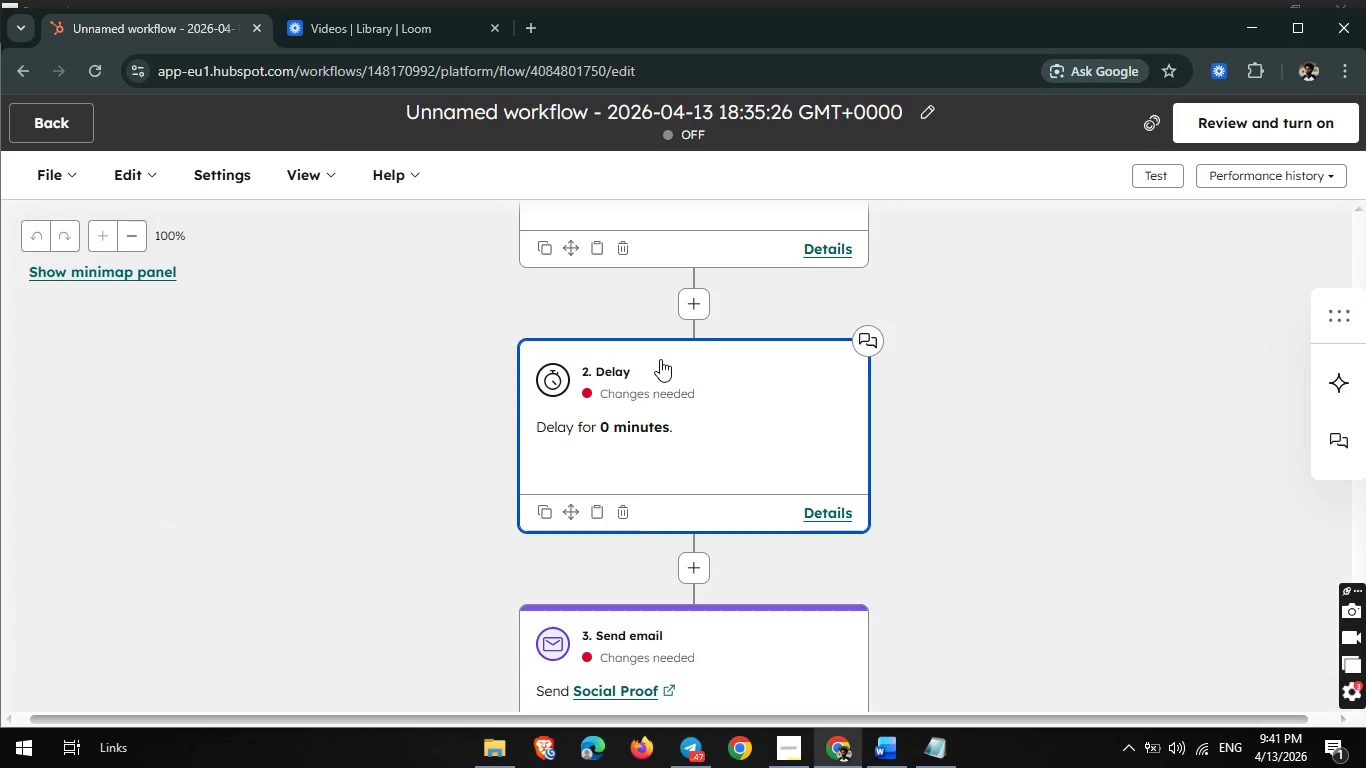 
scroll: coordinate [660, 359], scroll_direction: none, amount: 0.0
 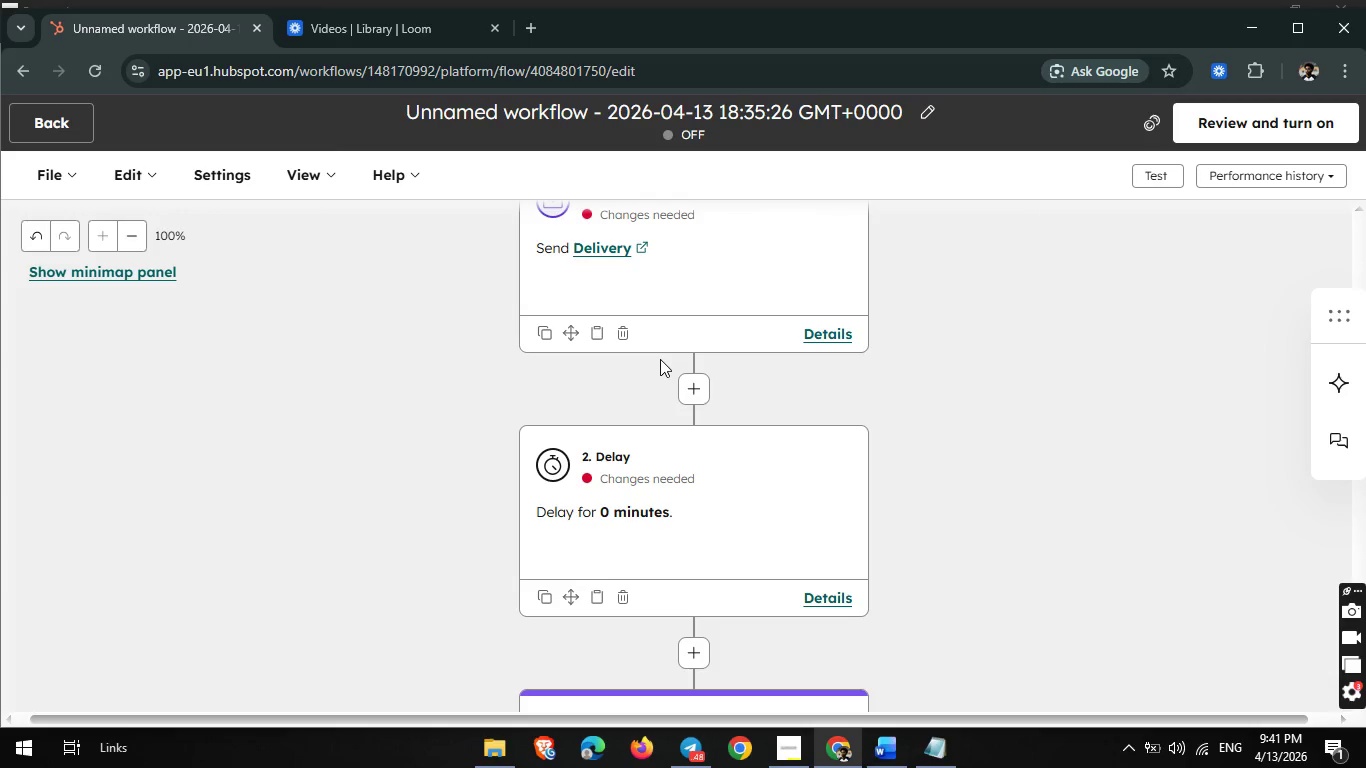 
wait(6.24)
 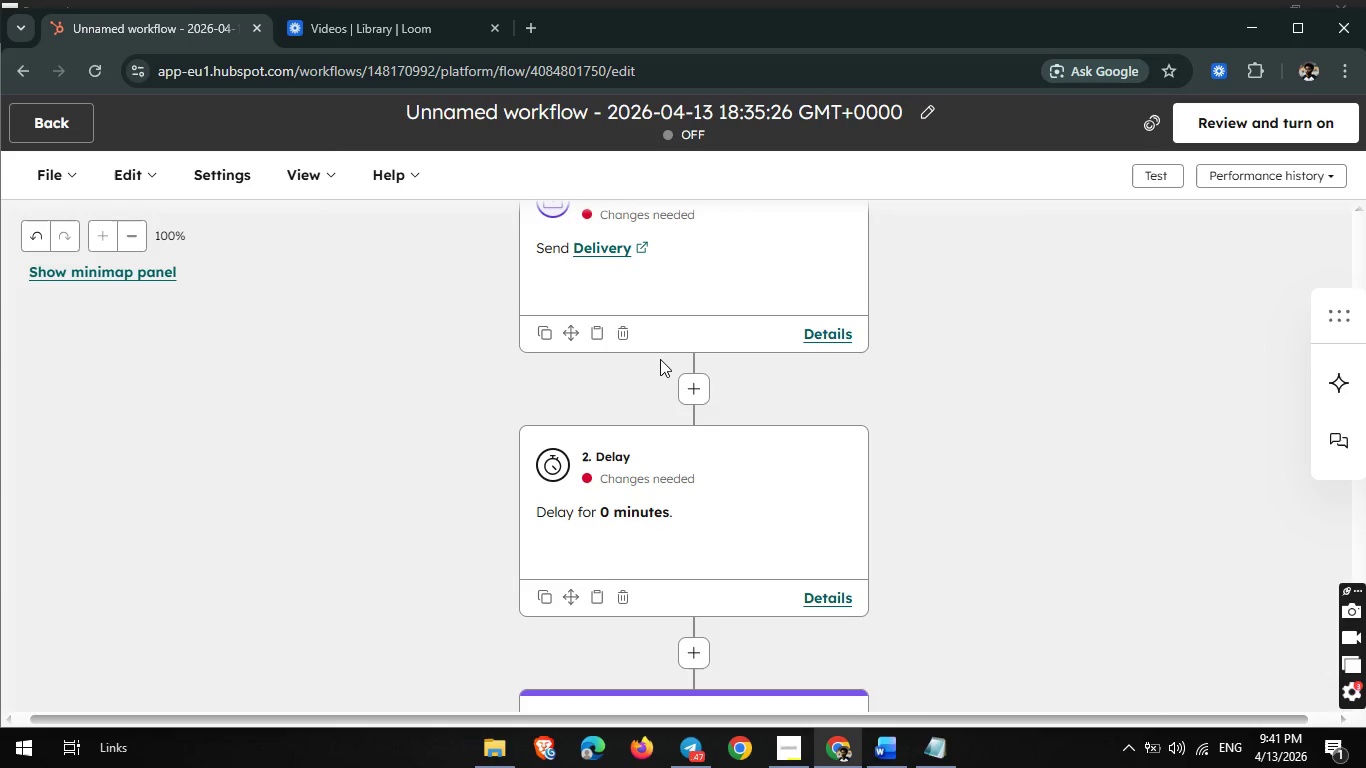 
scroll: coordinate [660, 359], scroll_direction: down, amount: 2.0
 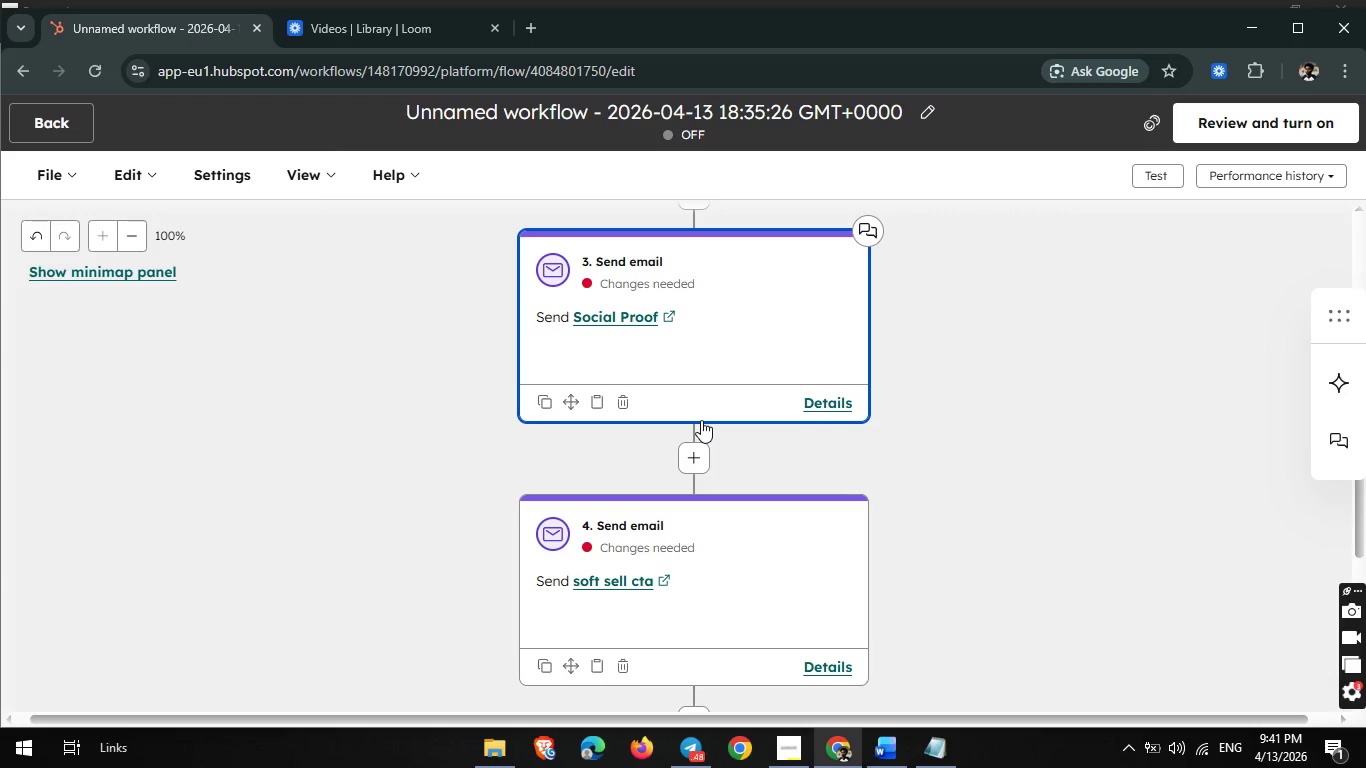 
wait(5.26)
 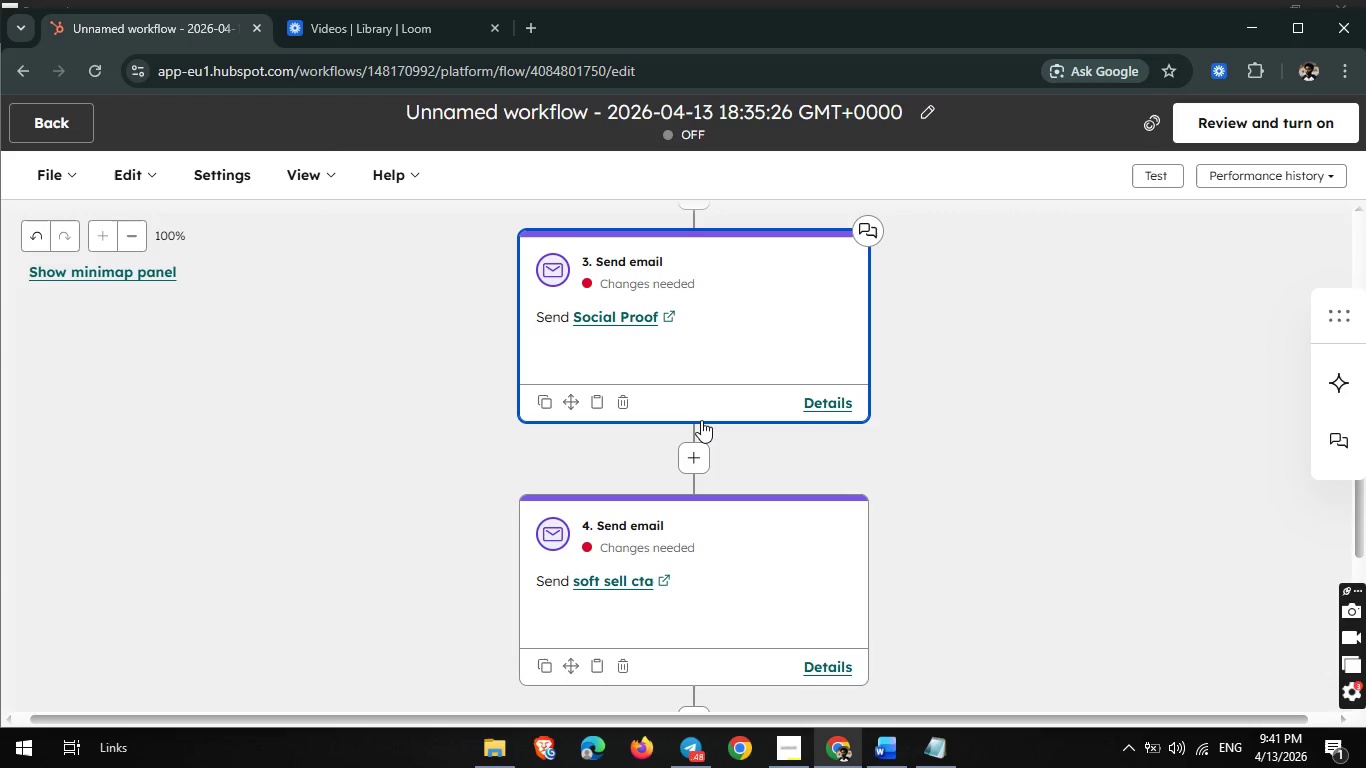 
scroll: coordinate [764, 387], scroll_direction: up, amount: 2.0
 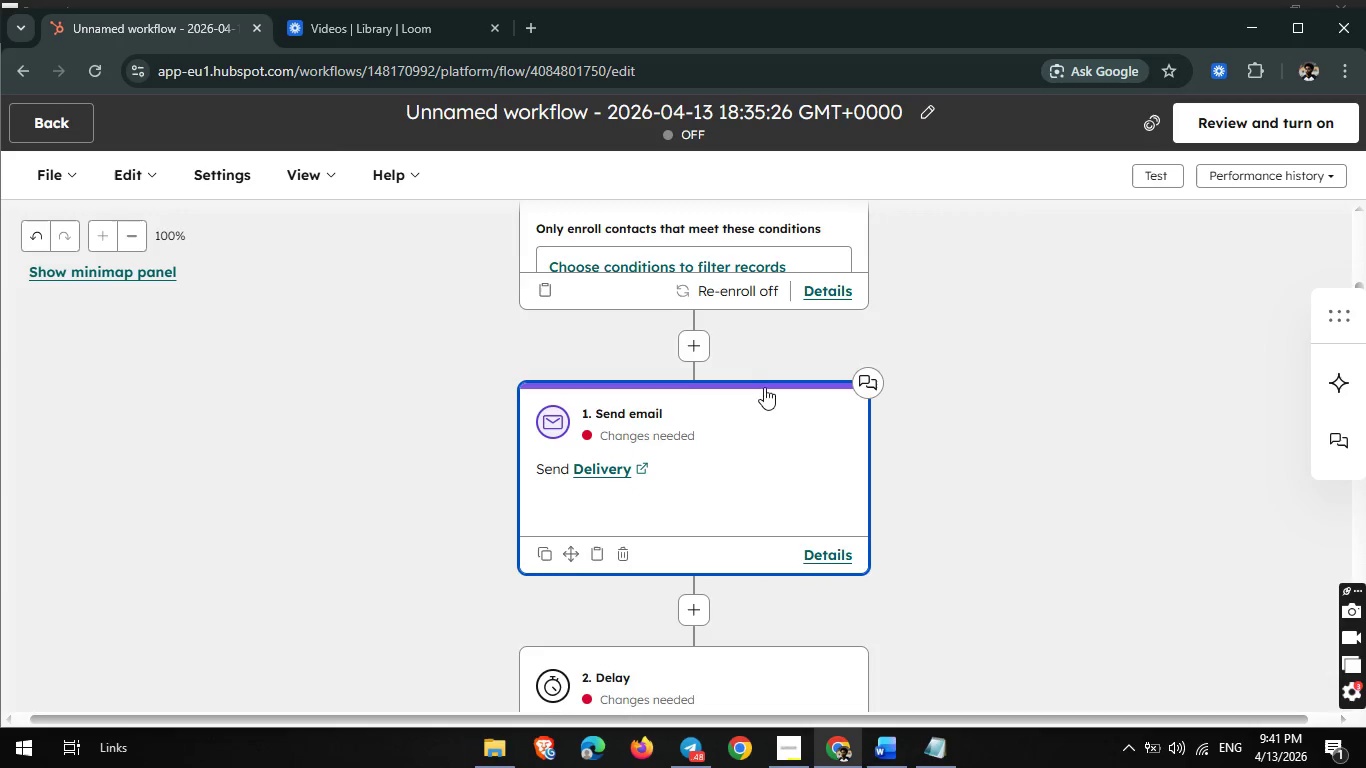 
scroll: coordinate [764, 387], scroll_direction: down, amount: 1.0
 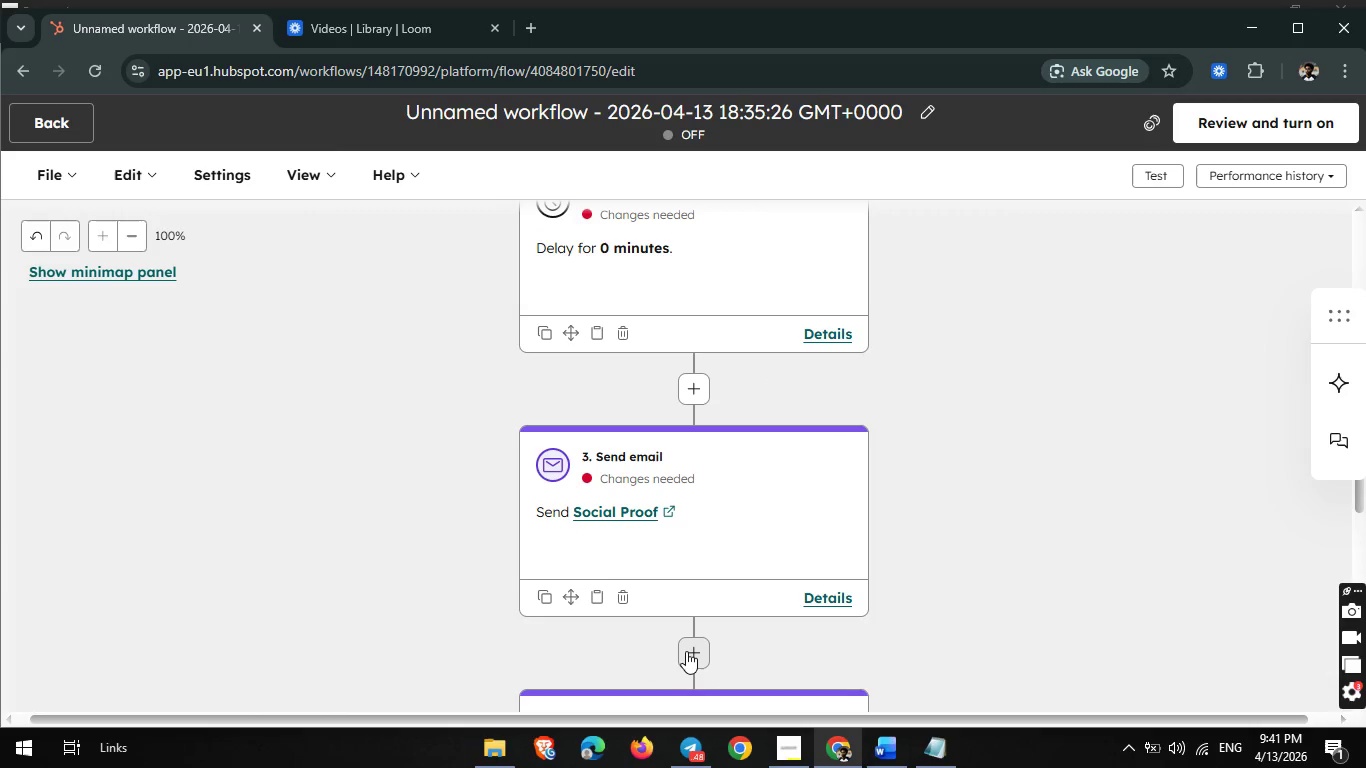 
left_click([686, 651])
 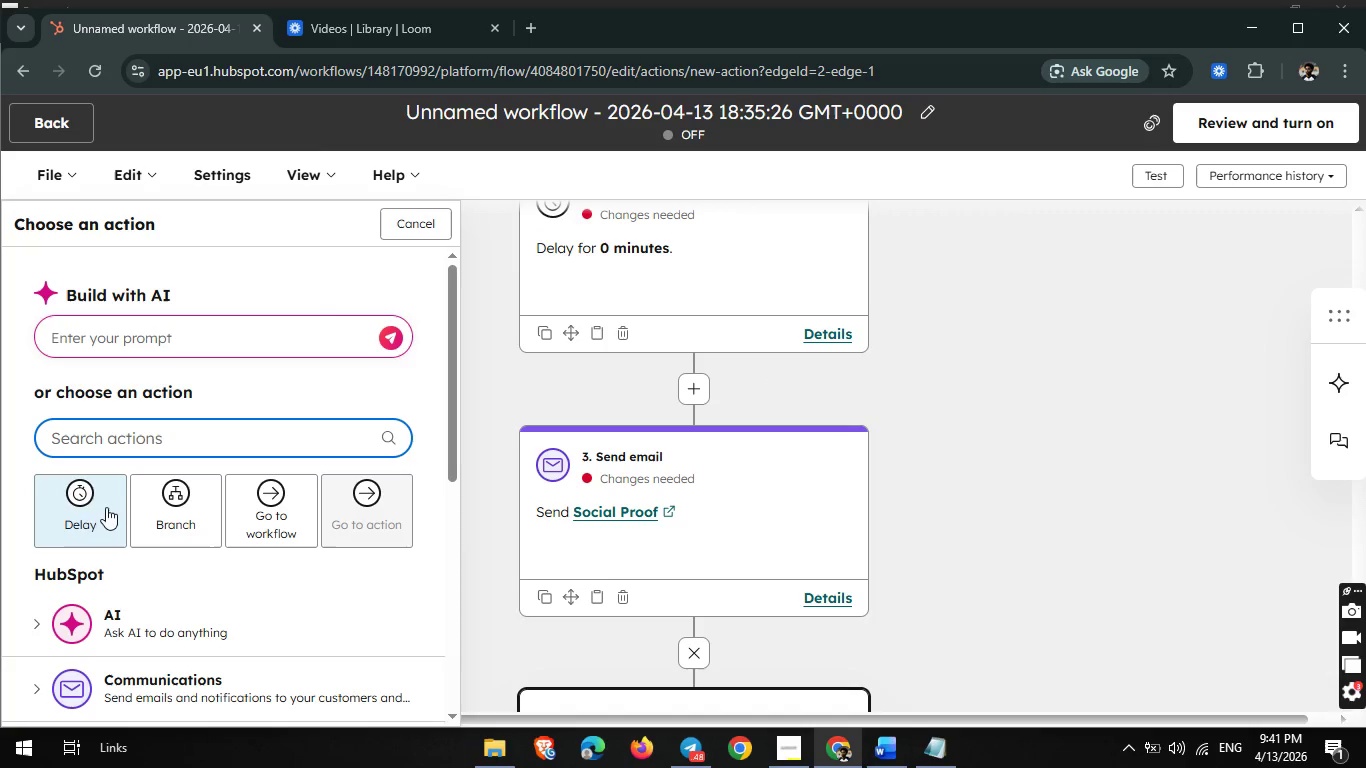 
left_click([93, 513])
 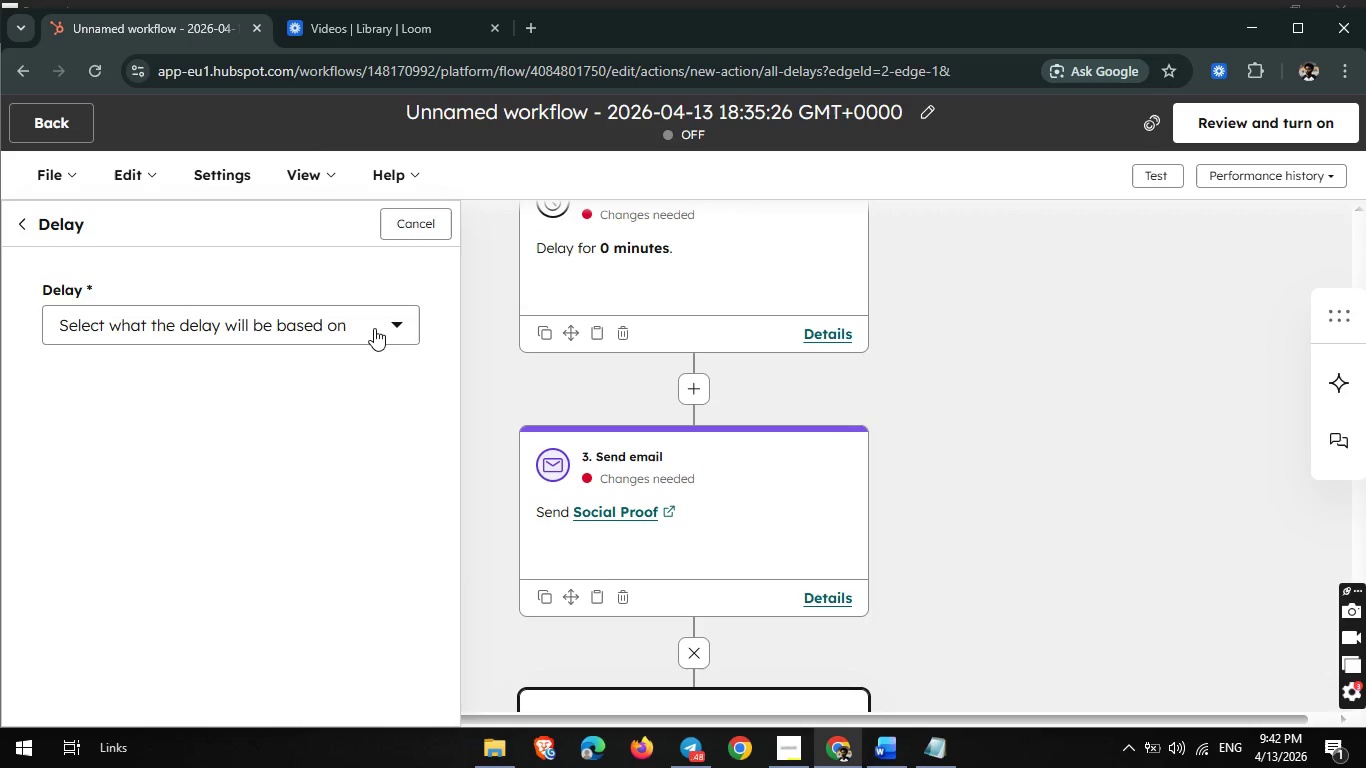 
left_click([374, 328])
 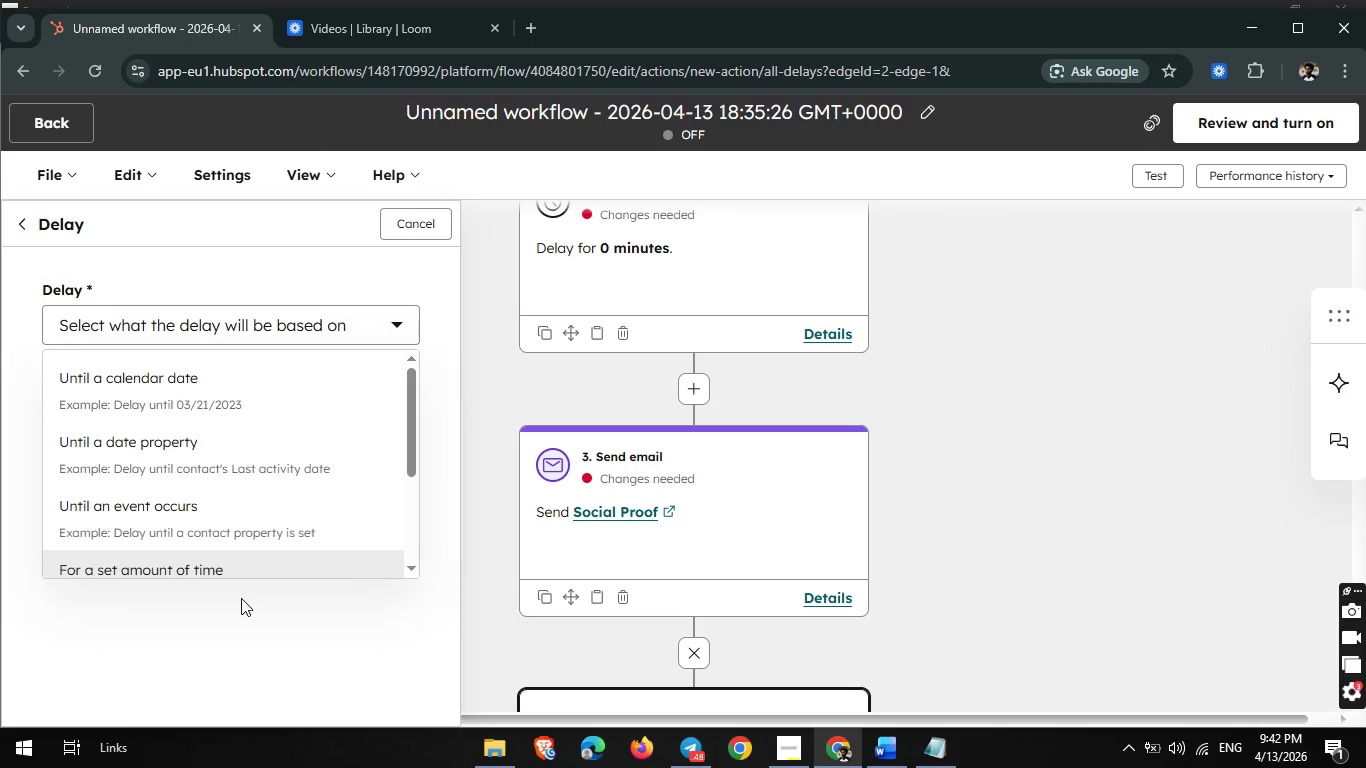 
scroll: coordinate [271, 529], scroll_direction: none, amount: 0.0
 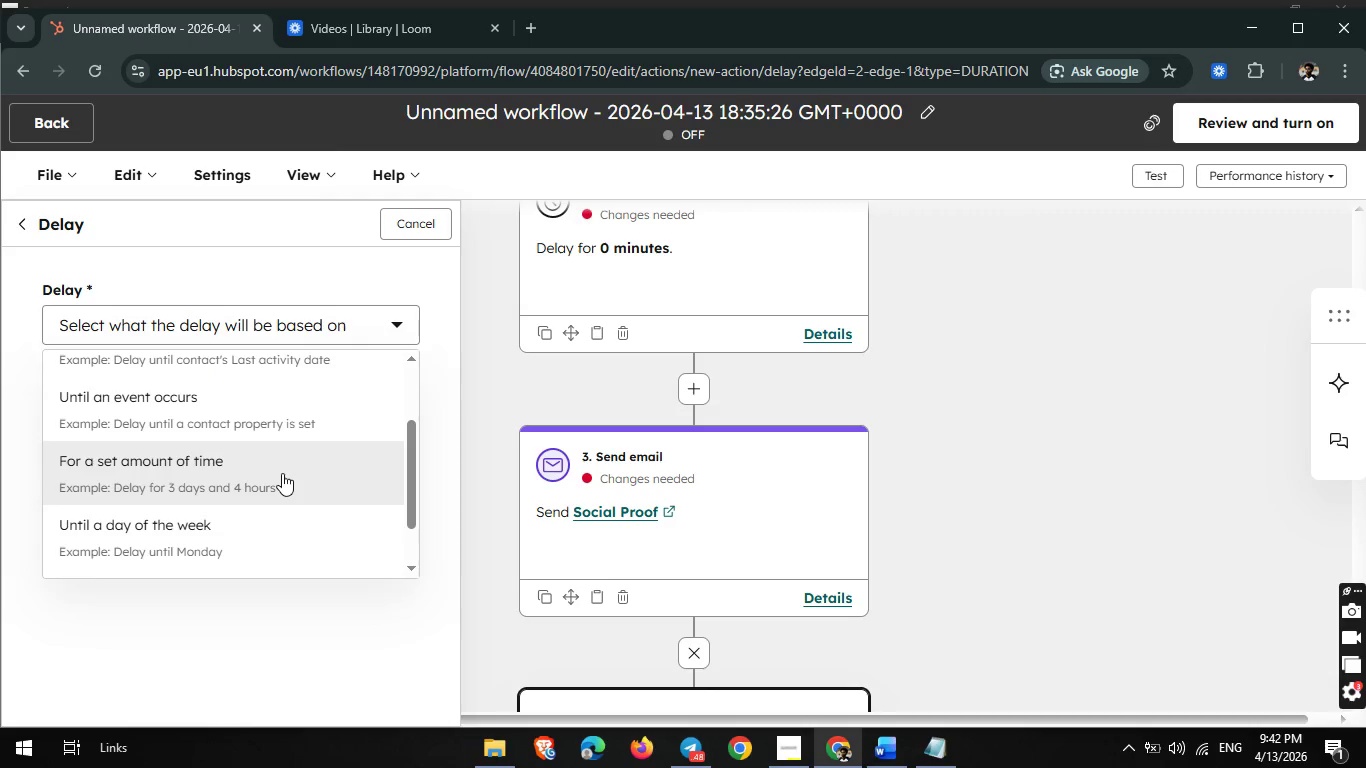 
left_click([282, 473])
 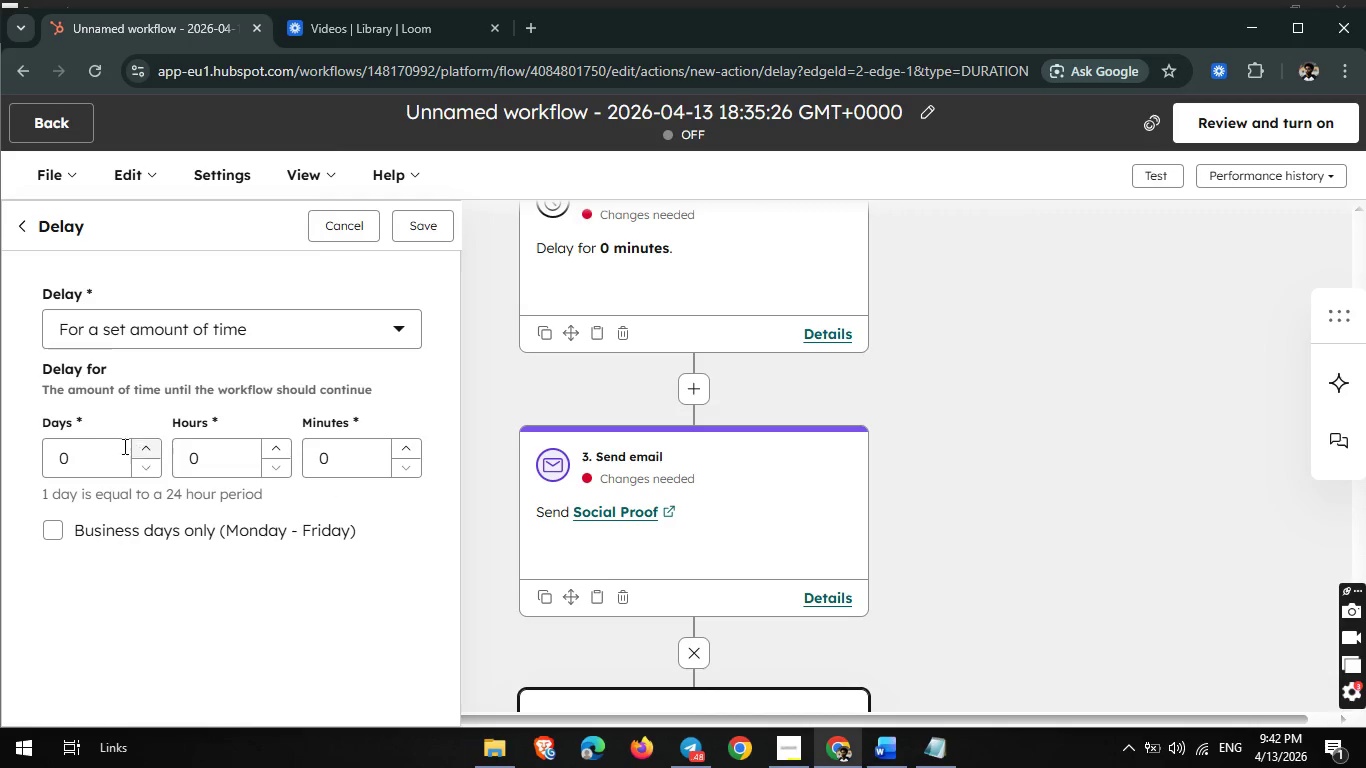 
left_click([86, 446])
 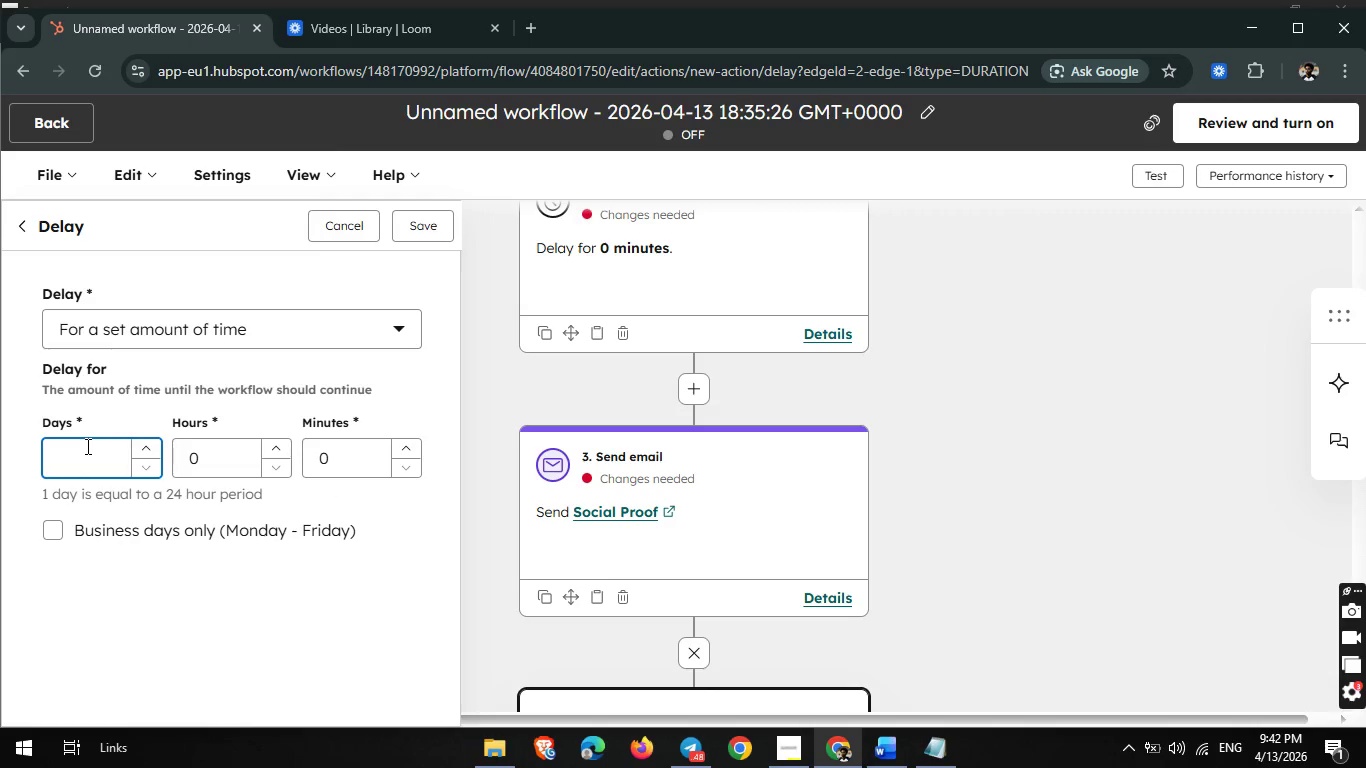 
key(Backspace)
 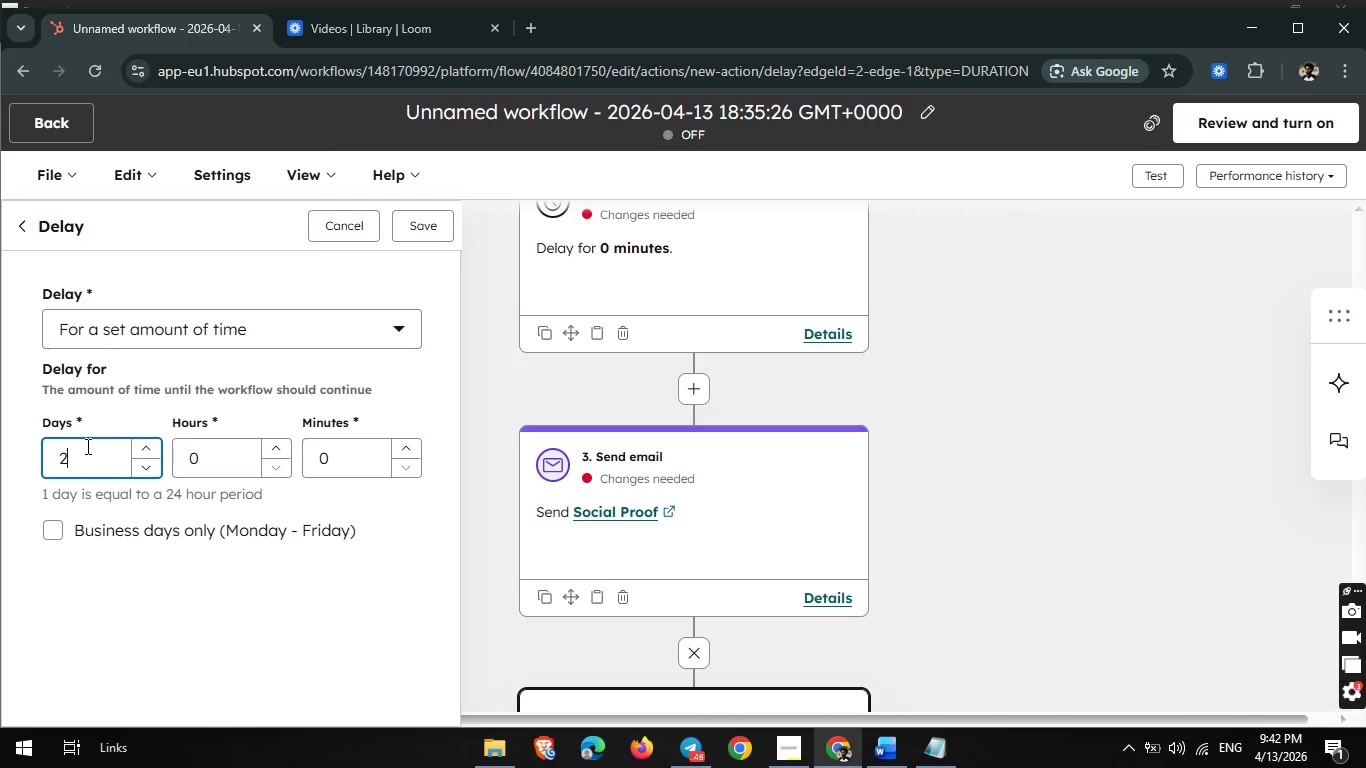 
key(2)
 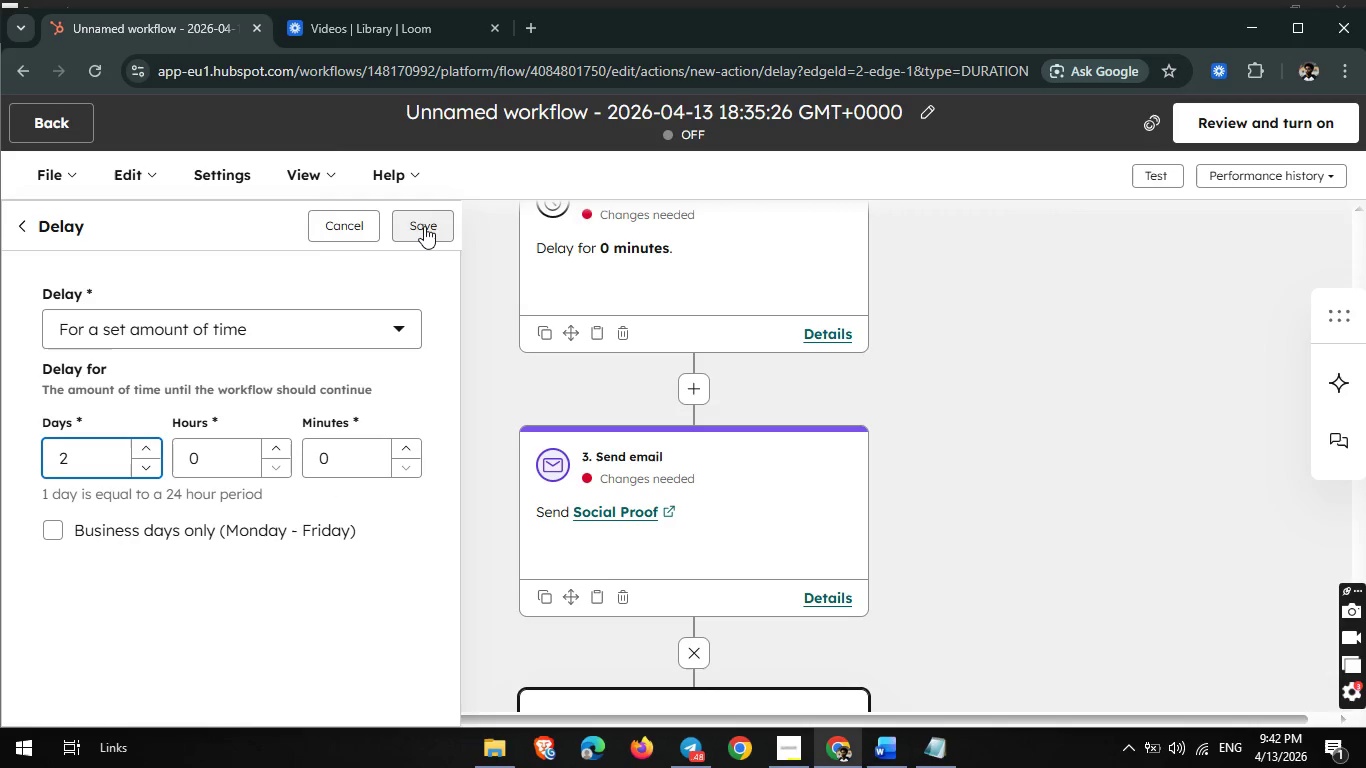 
left_click([424, 226])
 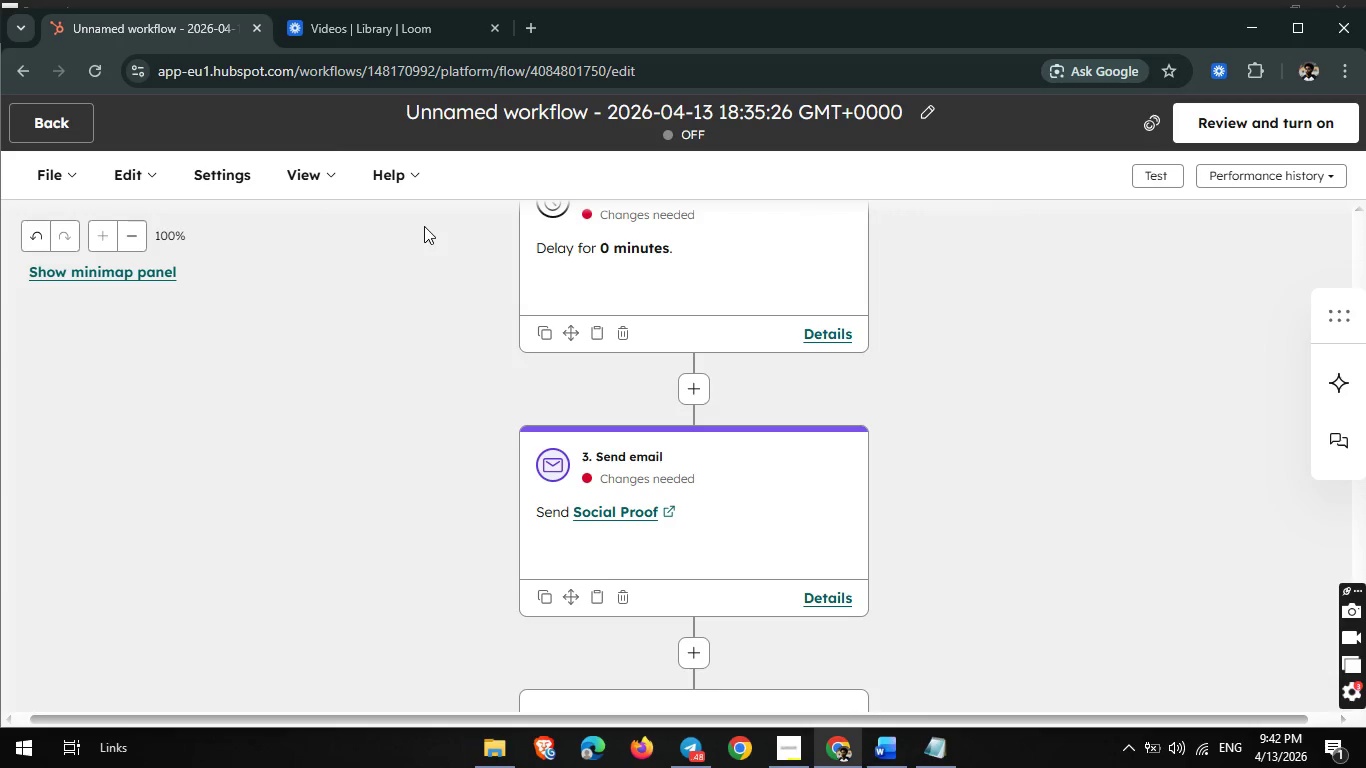 
wait(6.81)
 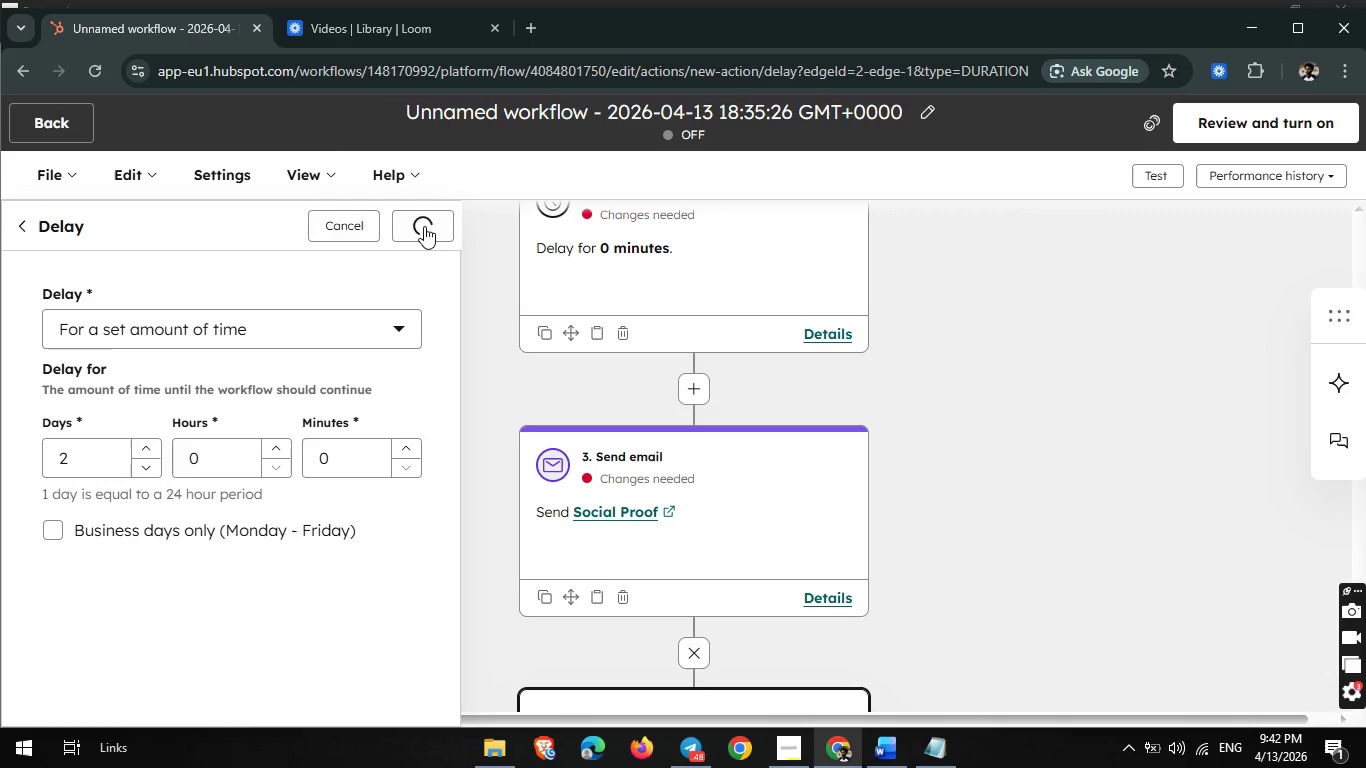 
scroll: coordinate [672, 435], scroll_direction: none, amount: 0.0
 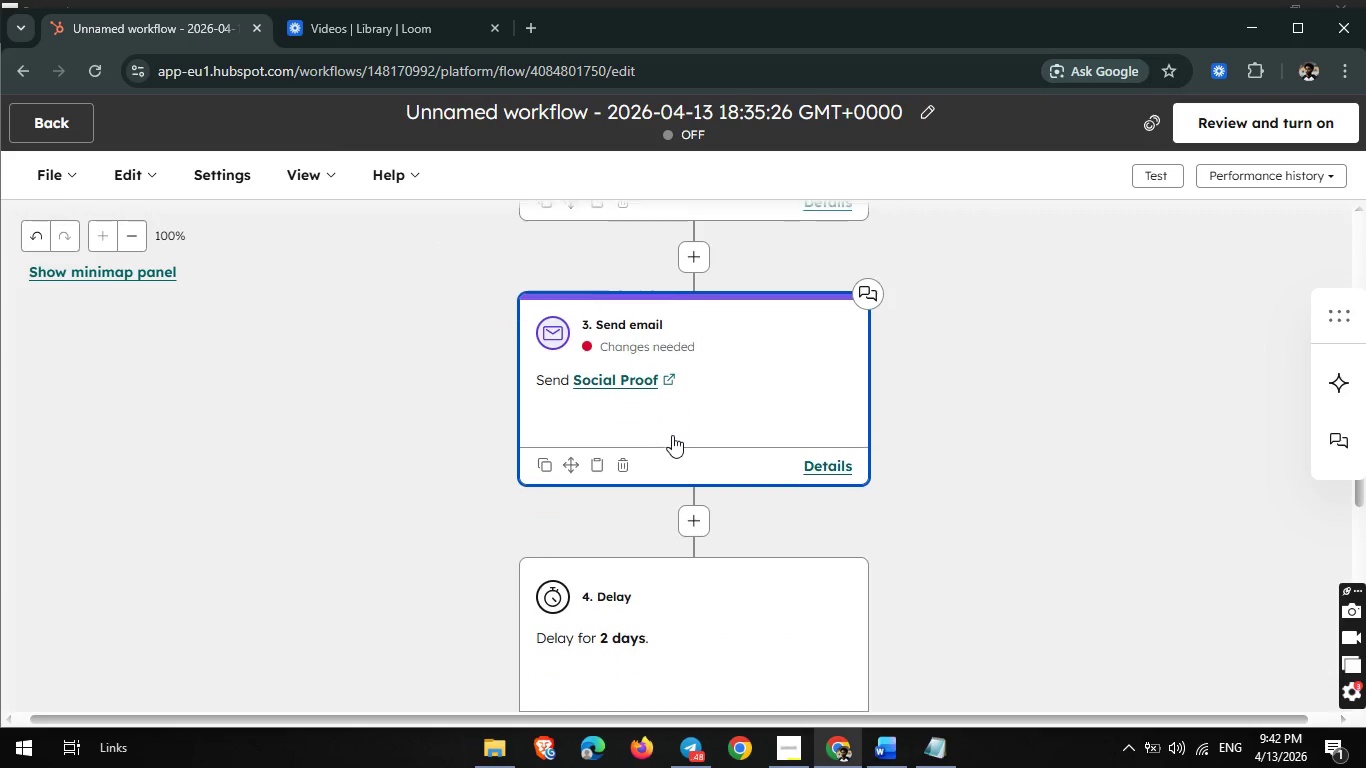 
scroll: coordinate [672, 435], scroll_direction: down, amount: 3.0
 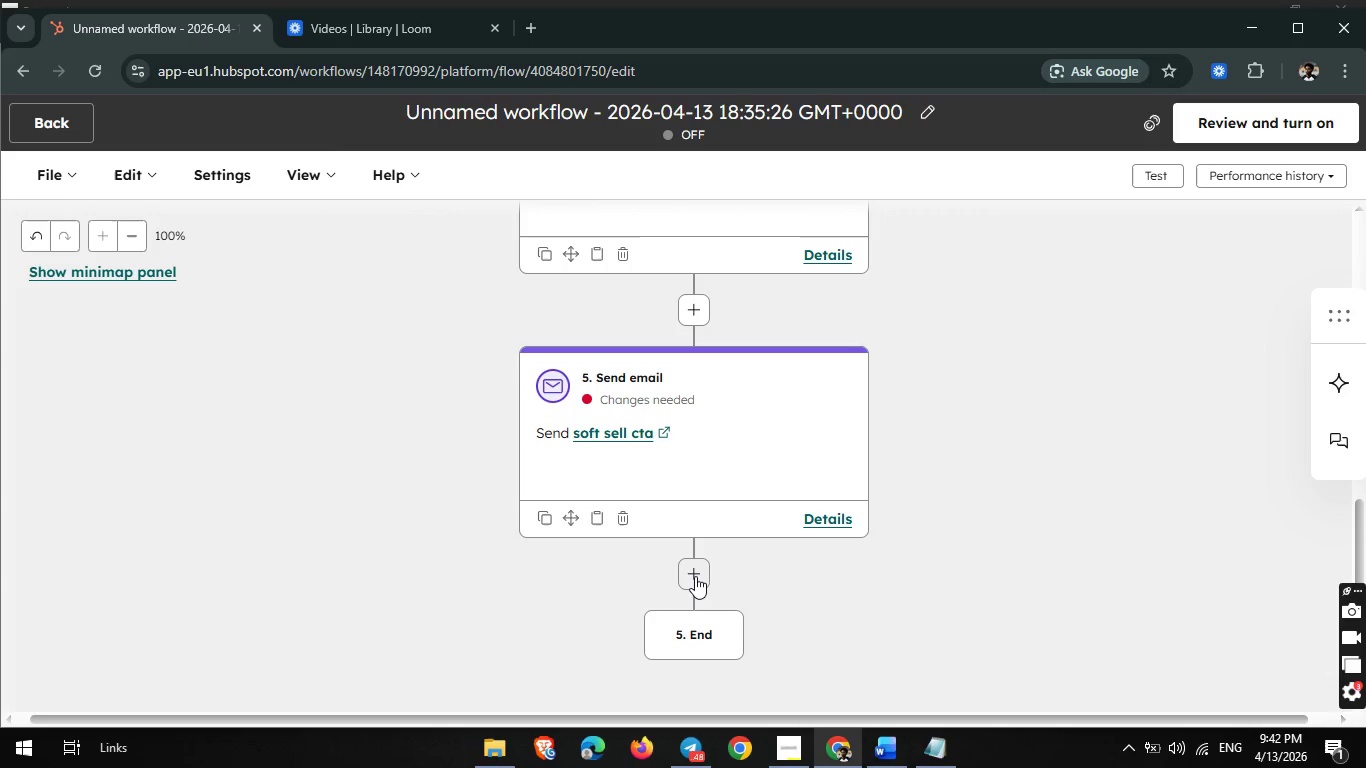 
left_click([695, 576])
 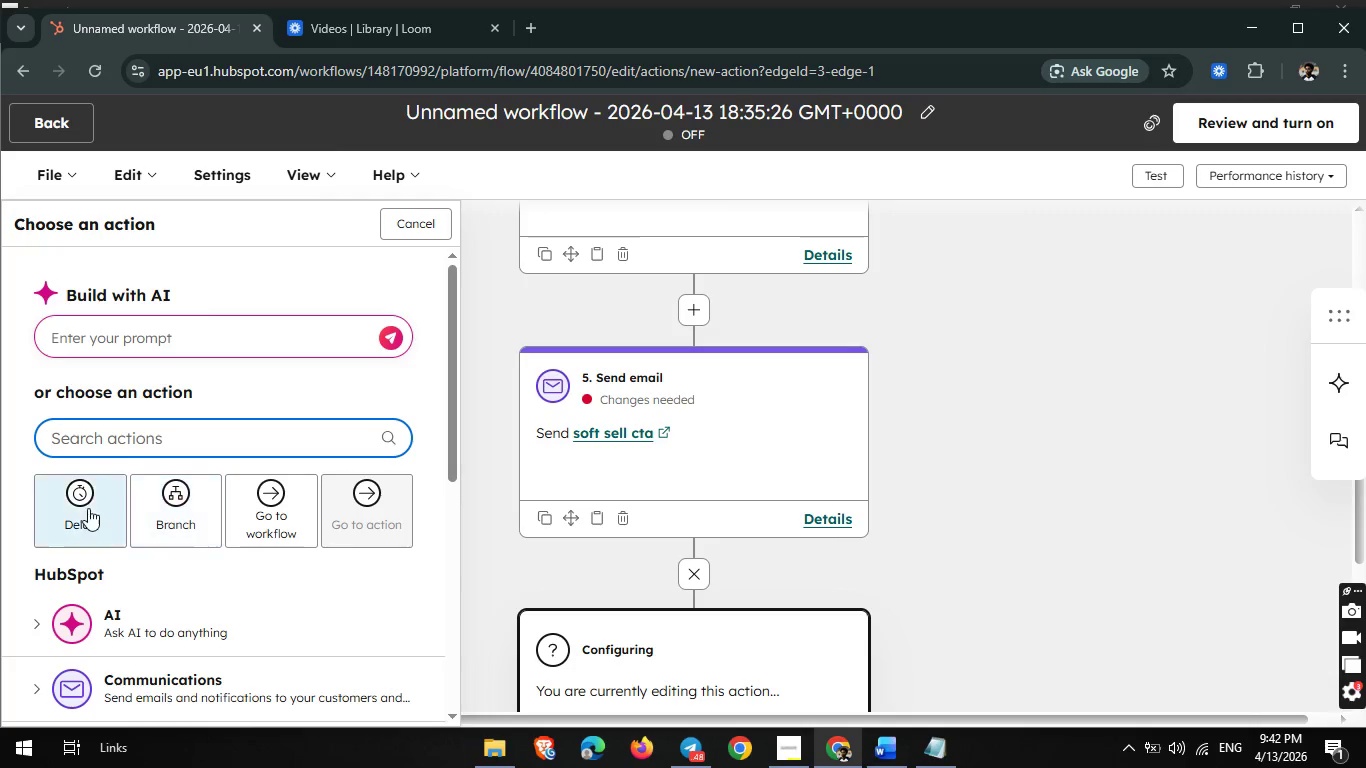 
left_click([72, 511])
 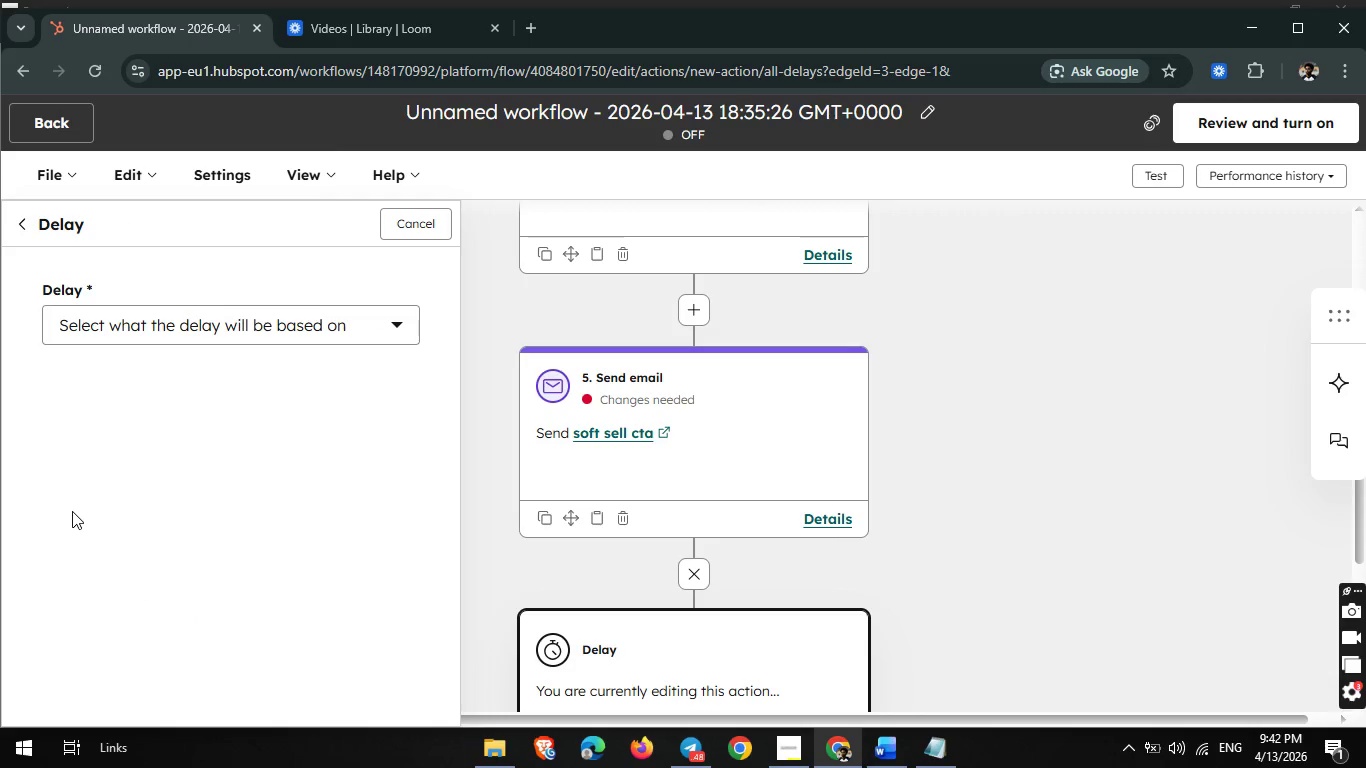 
wait(8.3)
 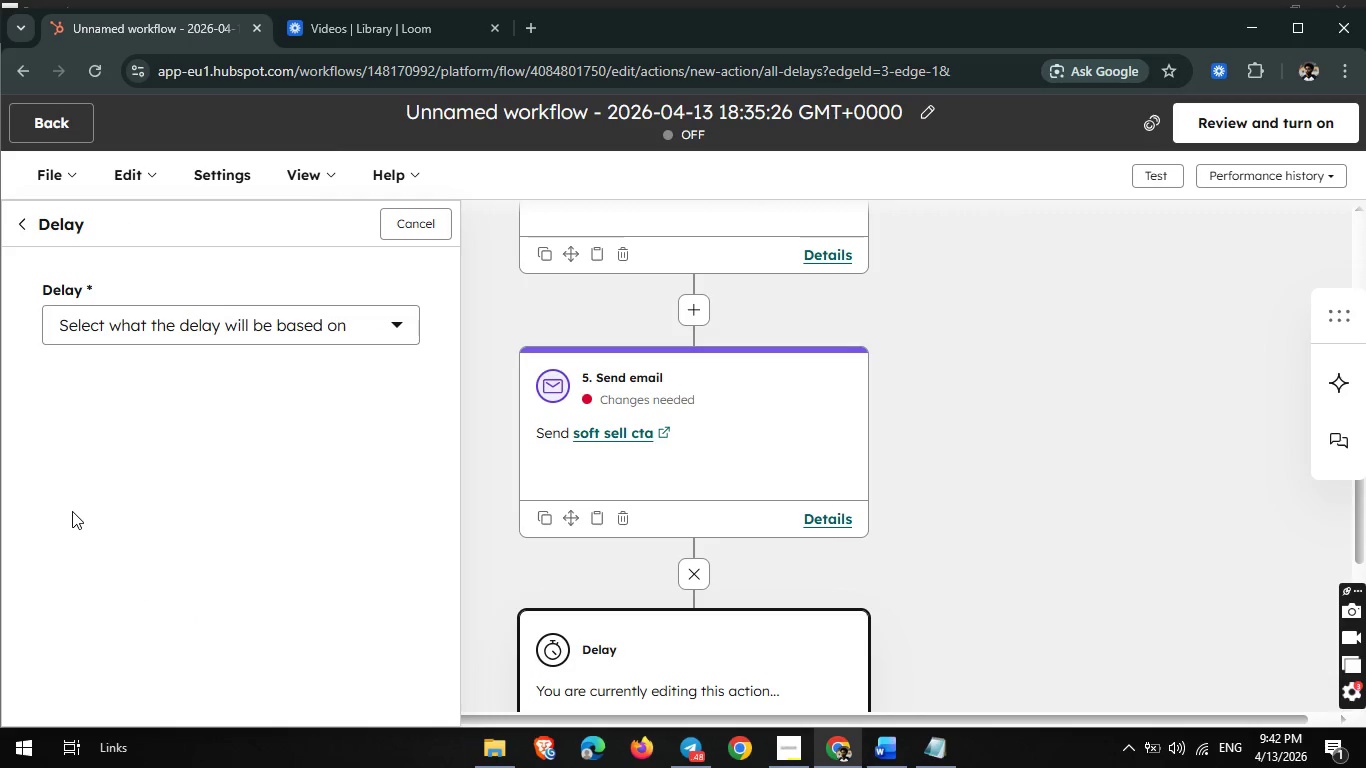 
left_click([315, 322])
 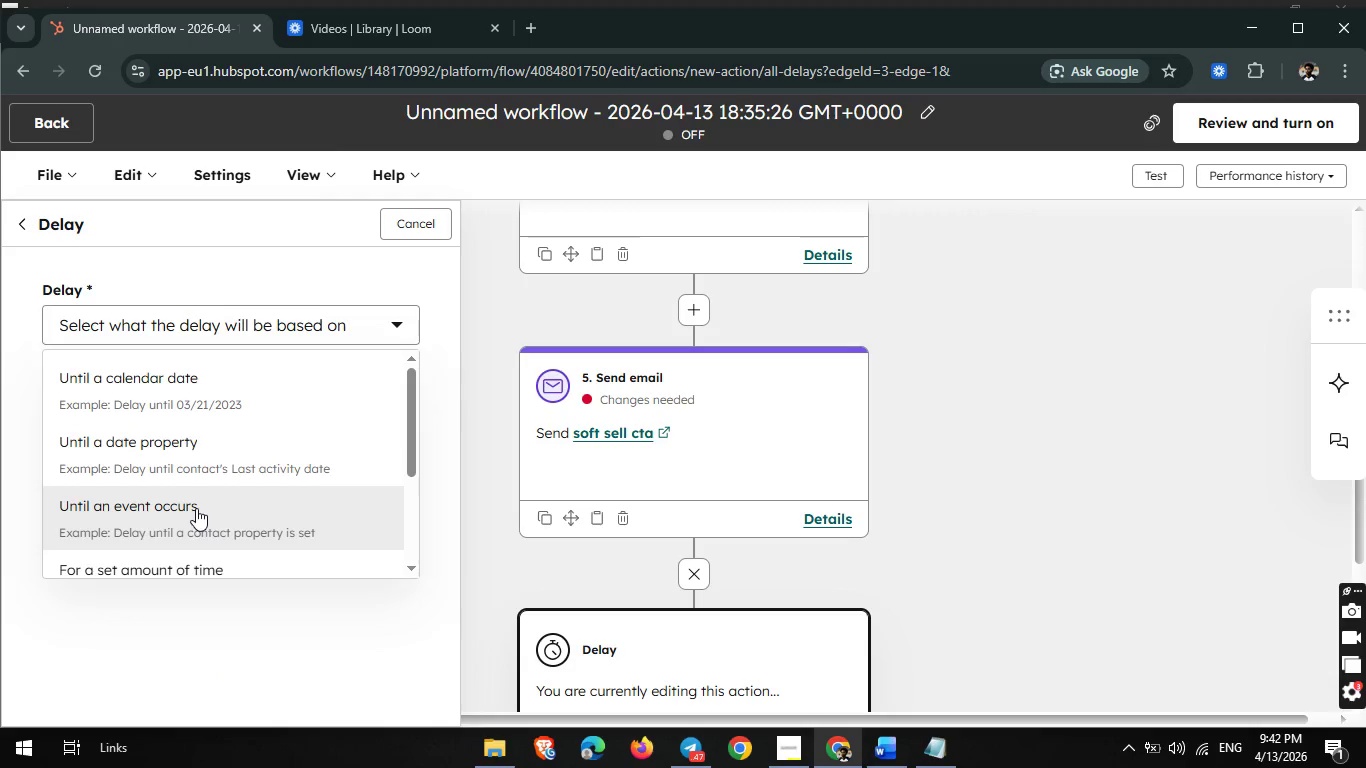 
scroll: coordinate [196, 508], scroll_direction: none, amount: 0.0
 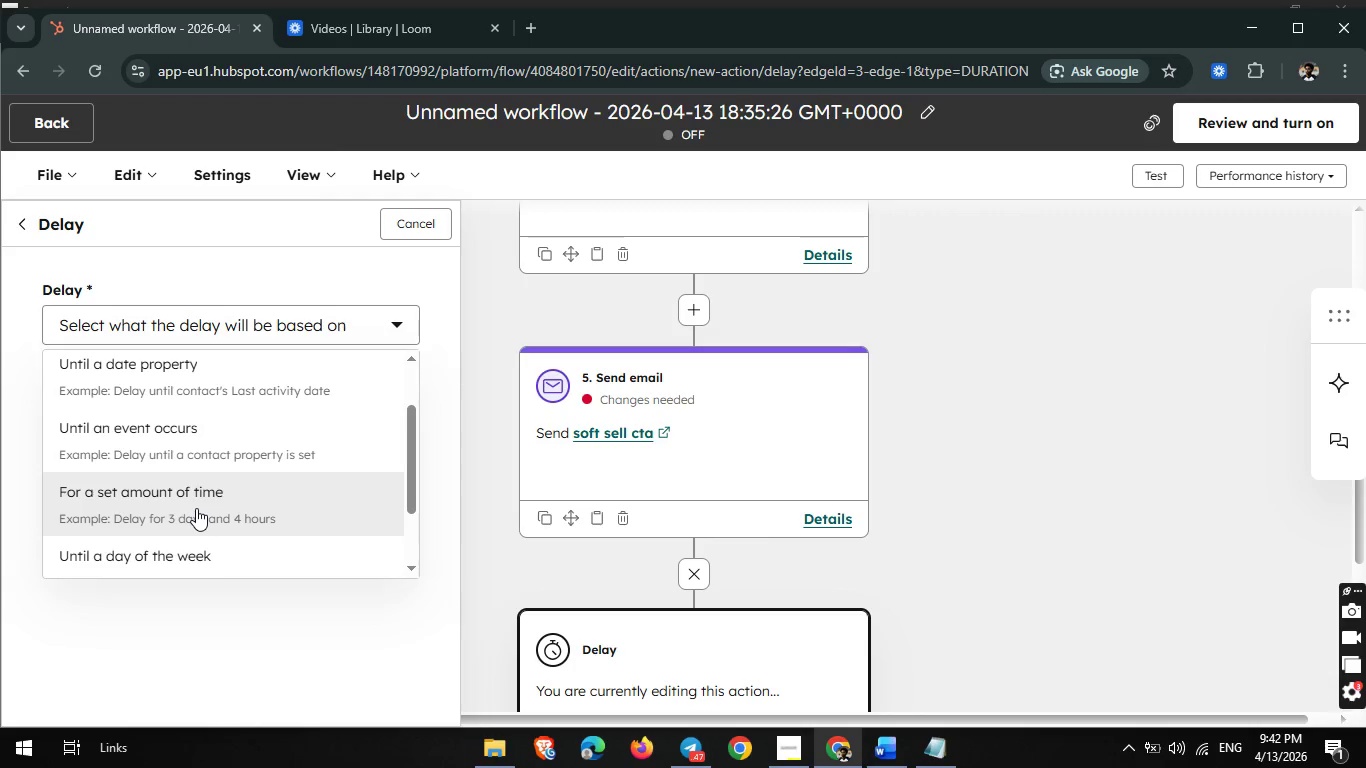 
left_click([196, 508])
 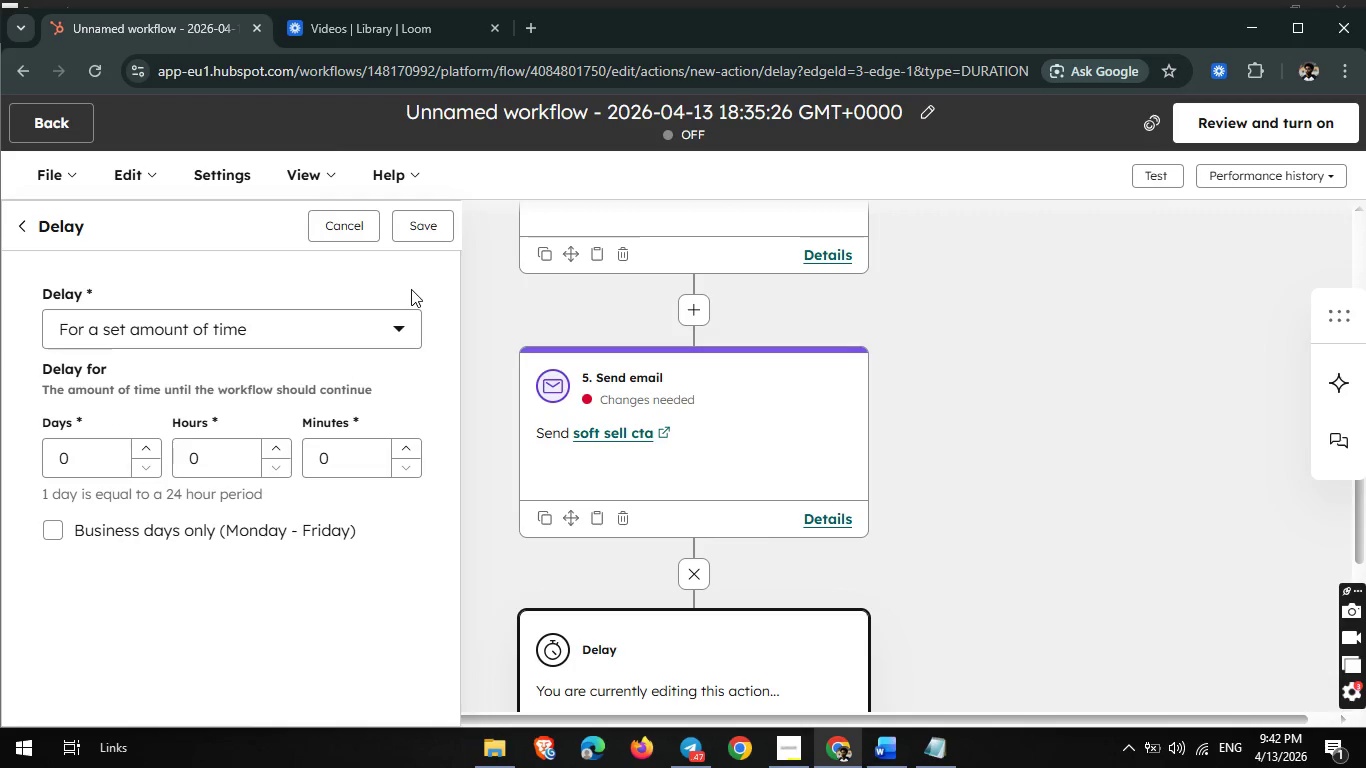 
wait(10.22)
 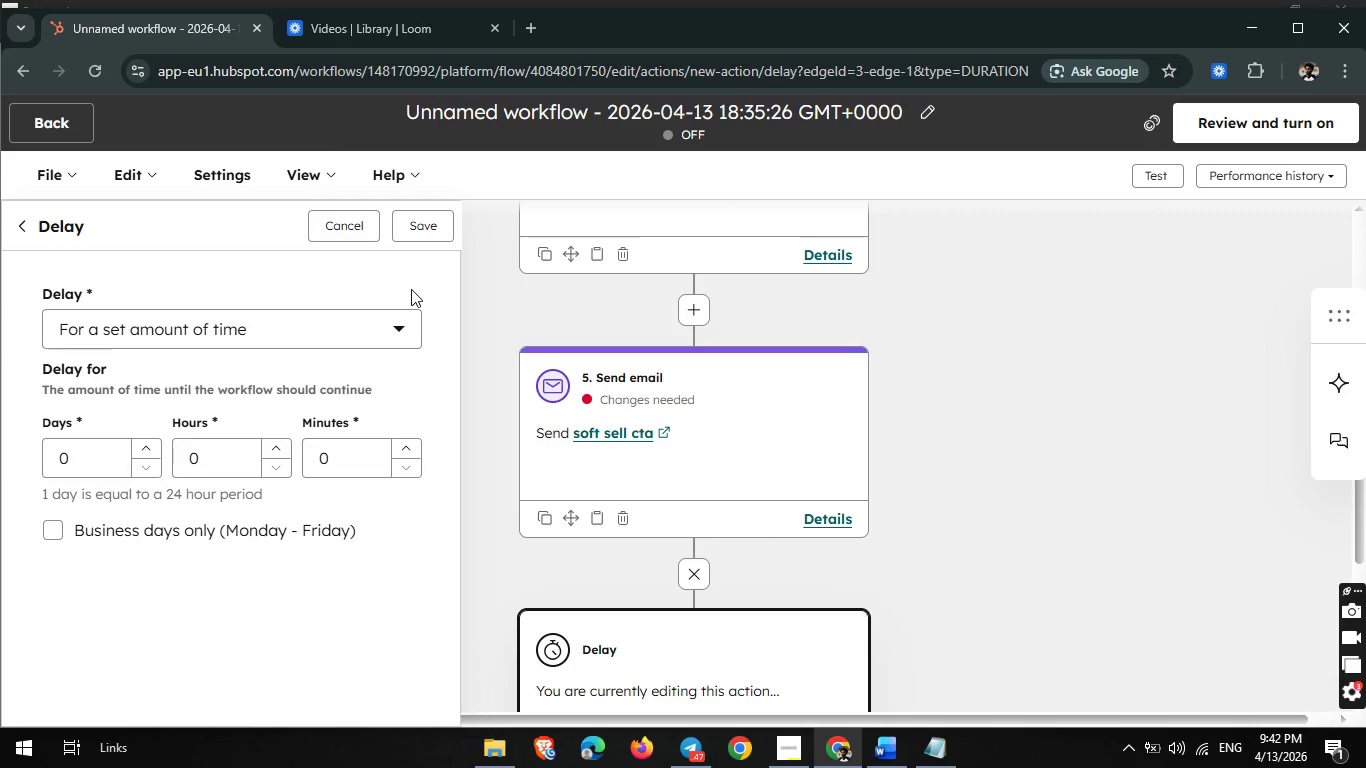 
left_click([86, 454])
 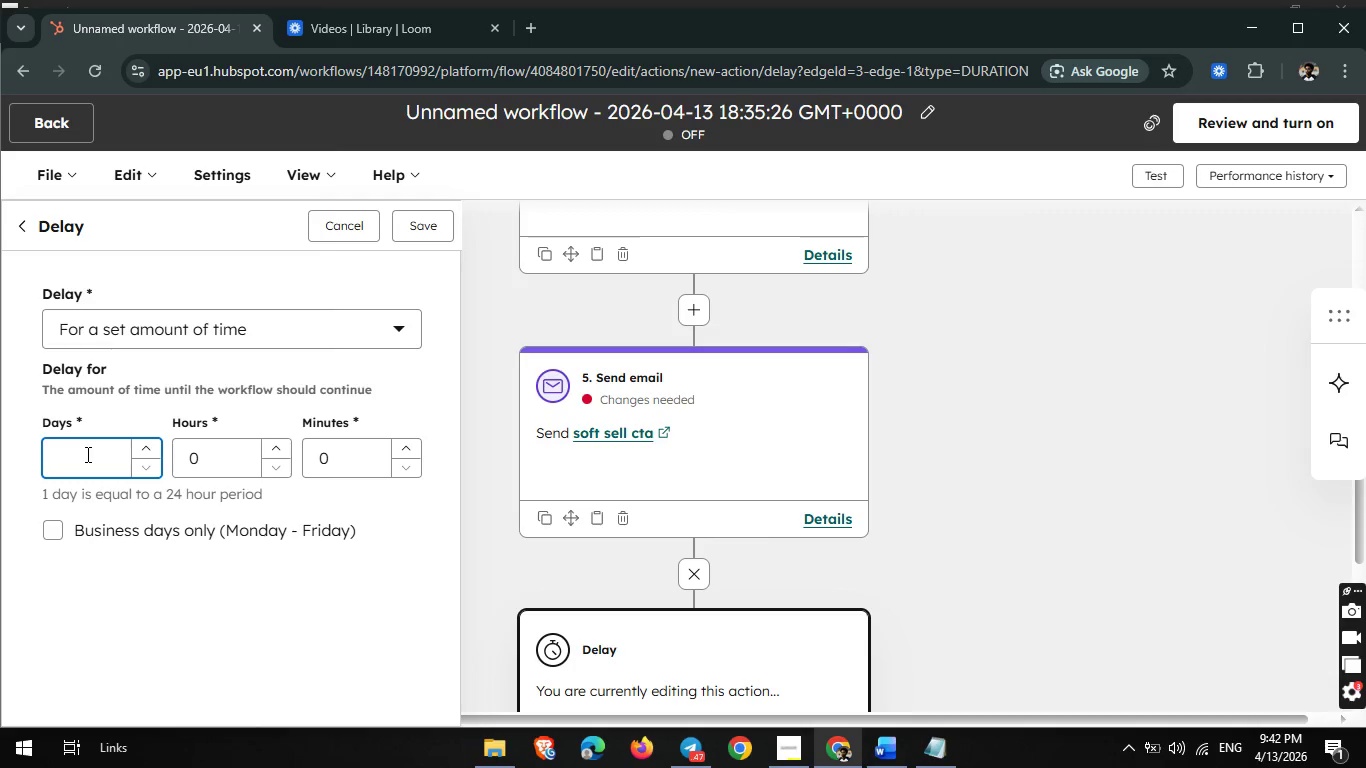 
key(Backspace)
 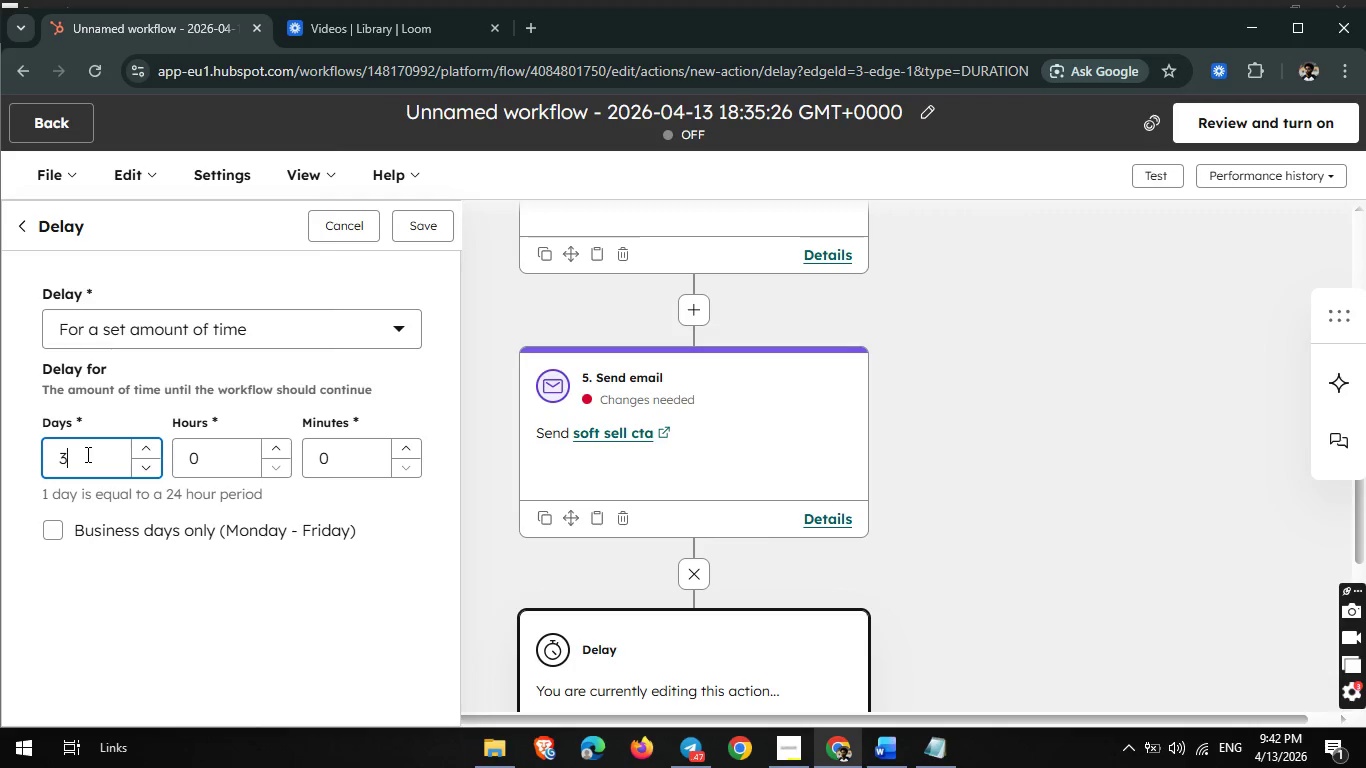 
key(3)
 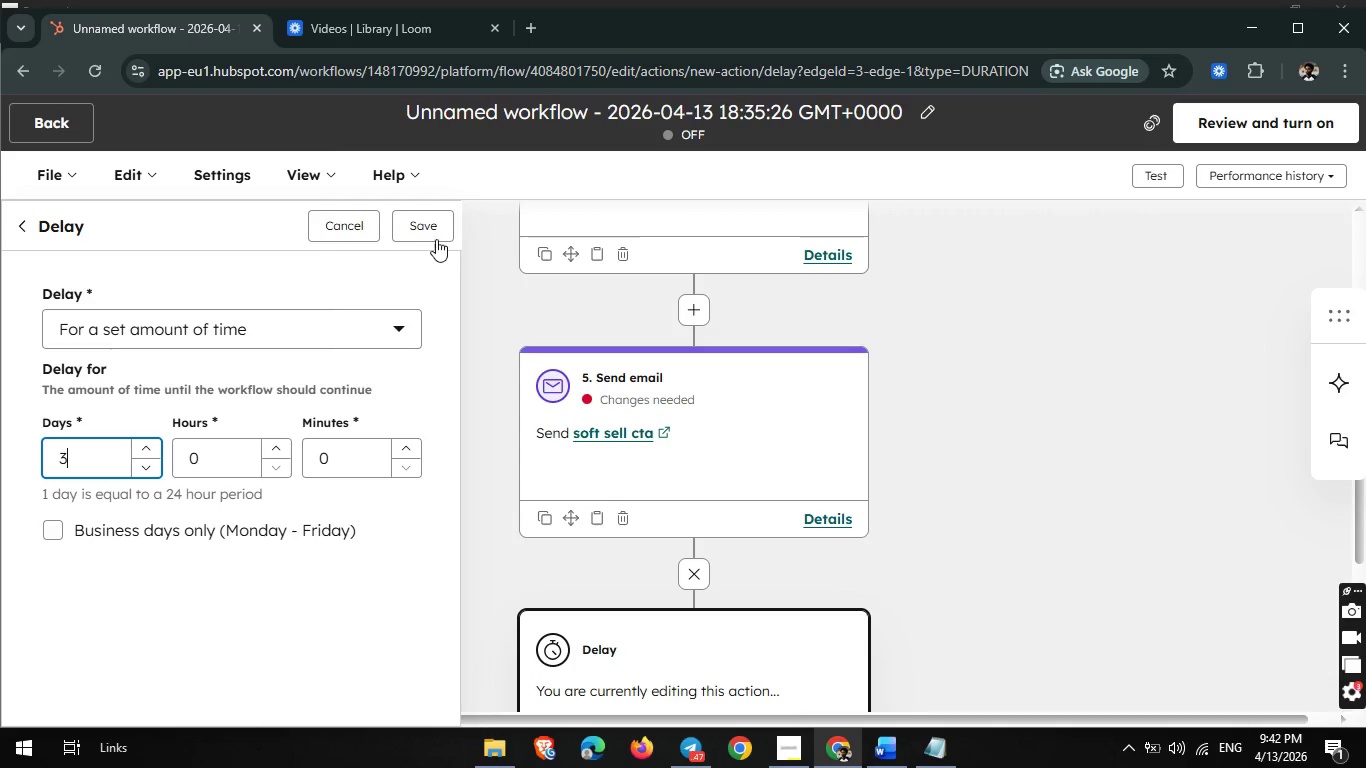 
left_click([437, 233])
 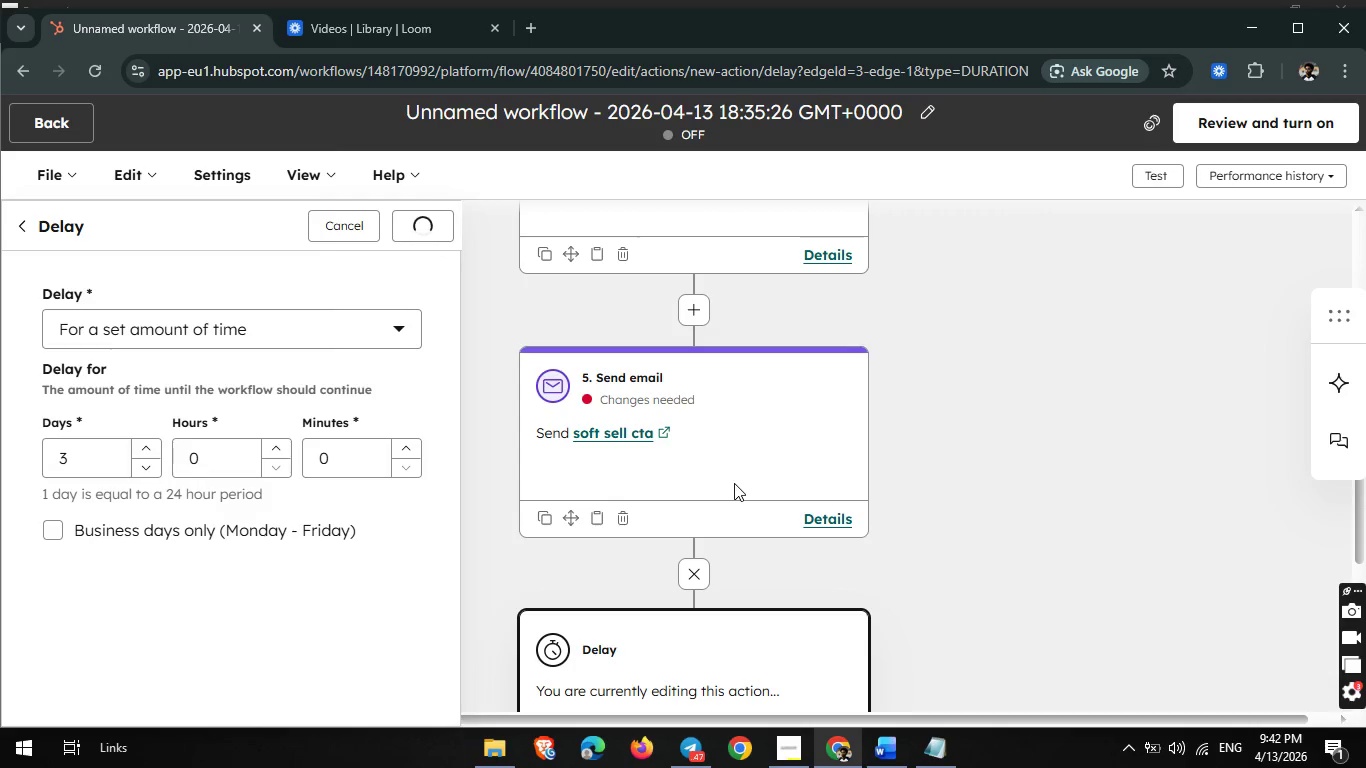 
mouse_move([771, 531])
 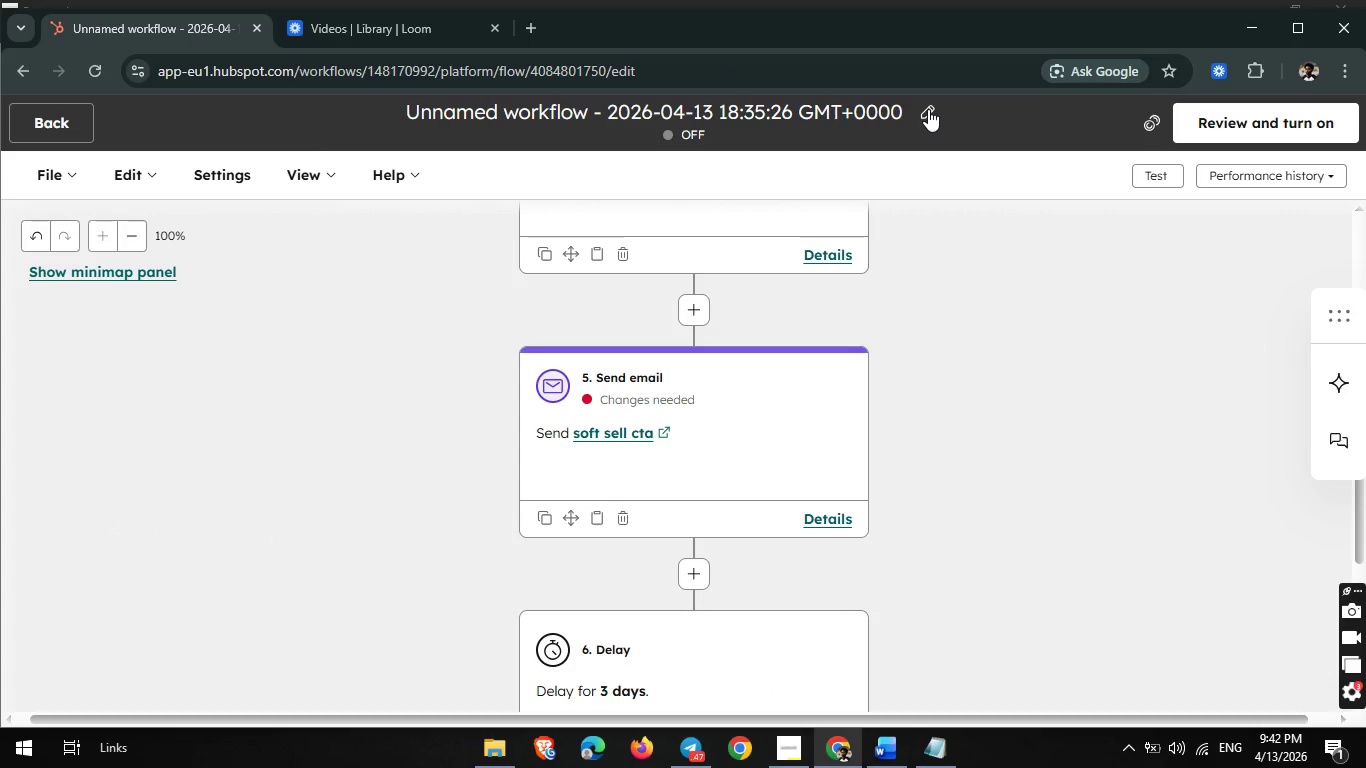 
left_click([928, 109])
 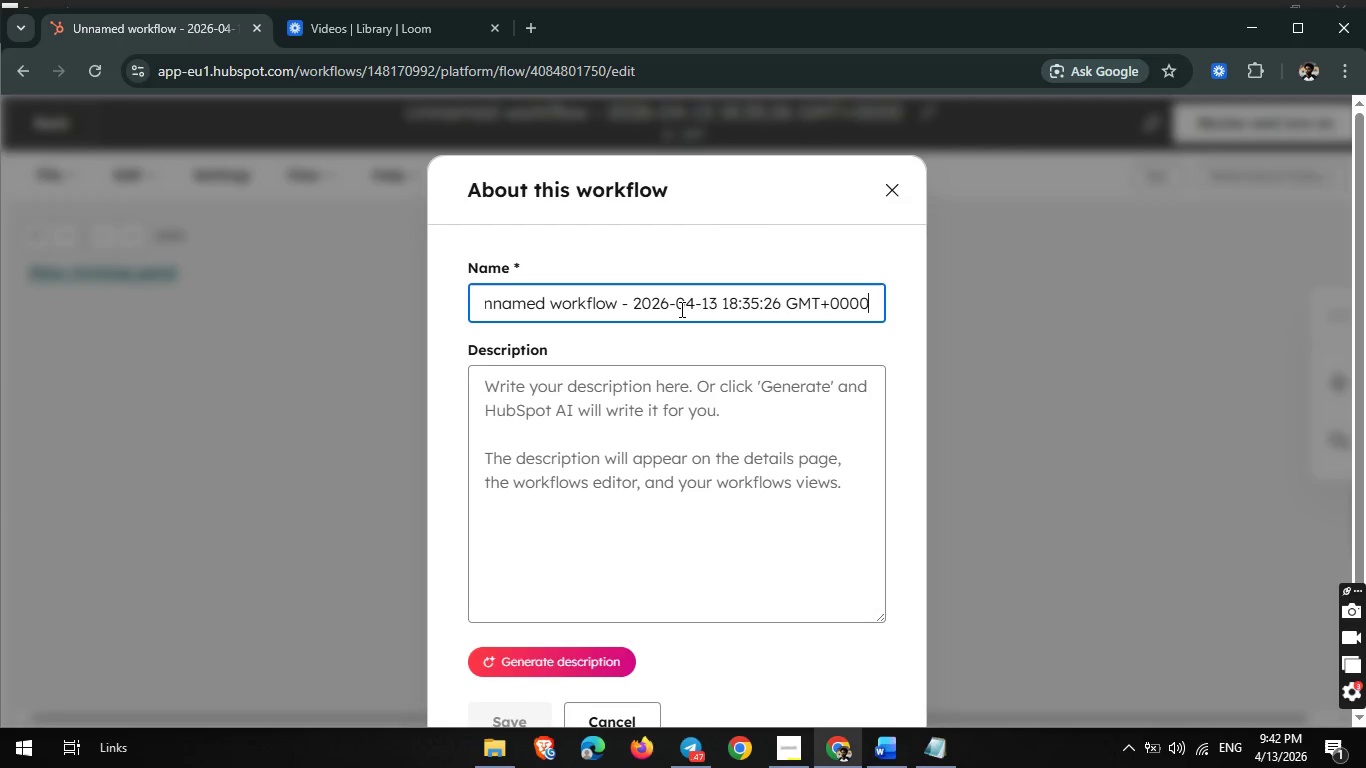 
left_click([680, 309])
 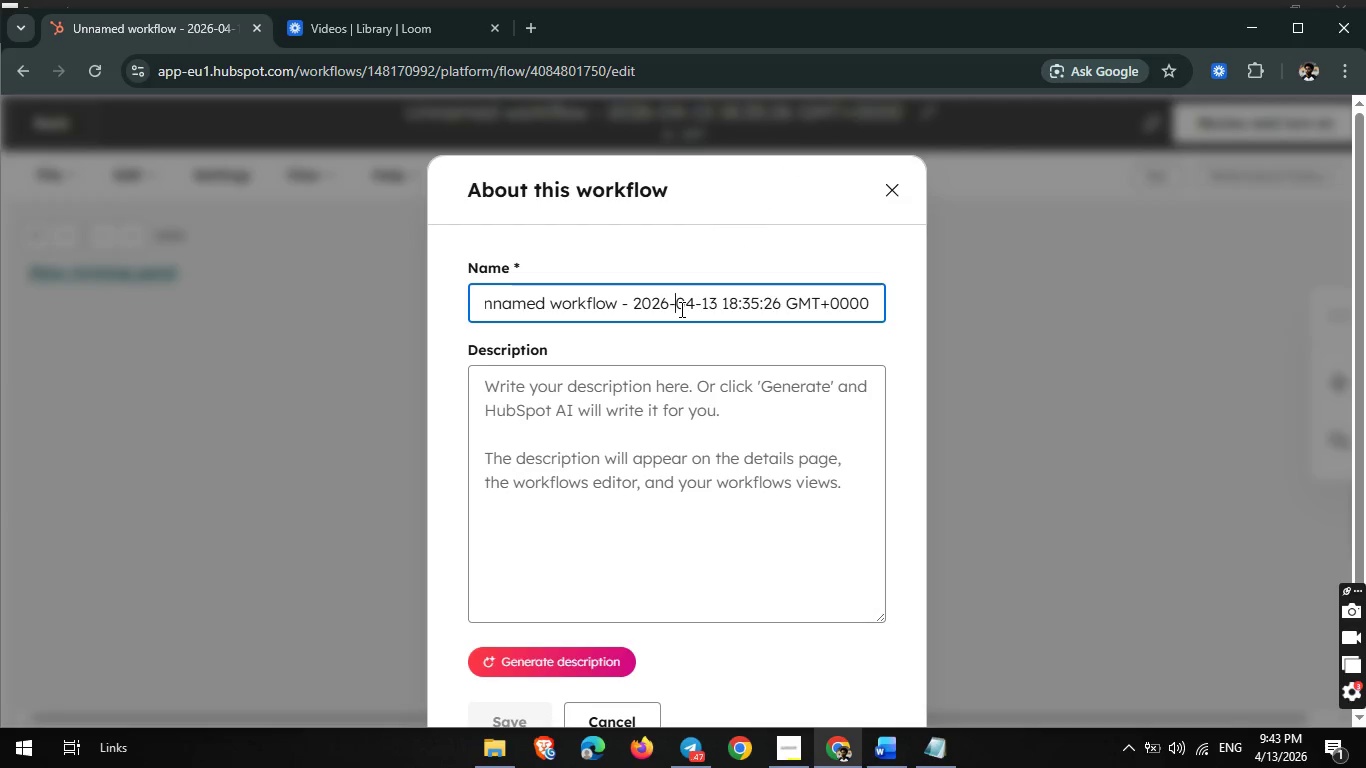 
key(Control+A)
 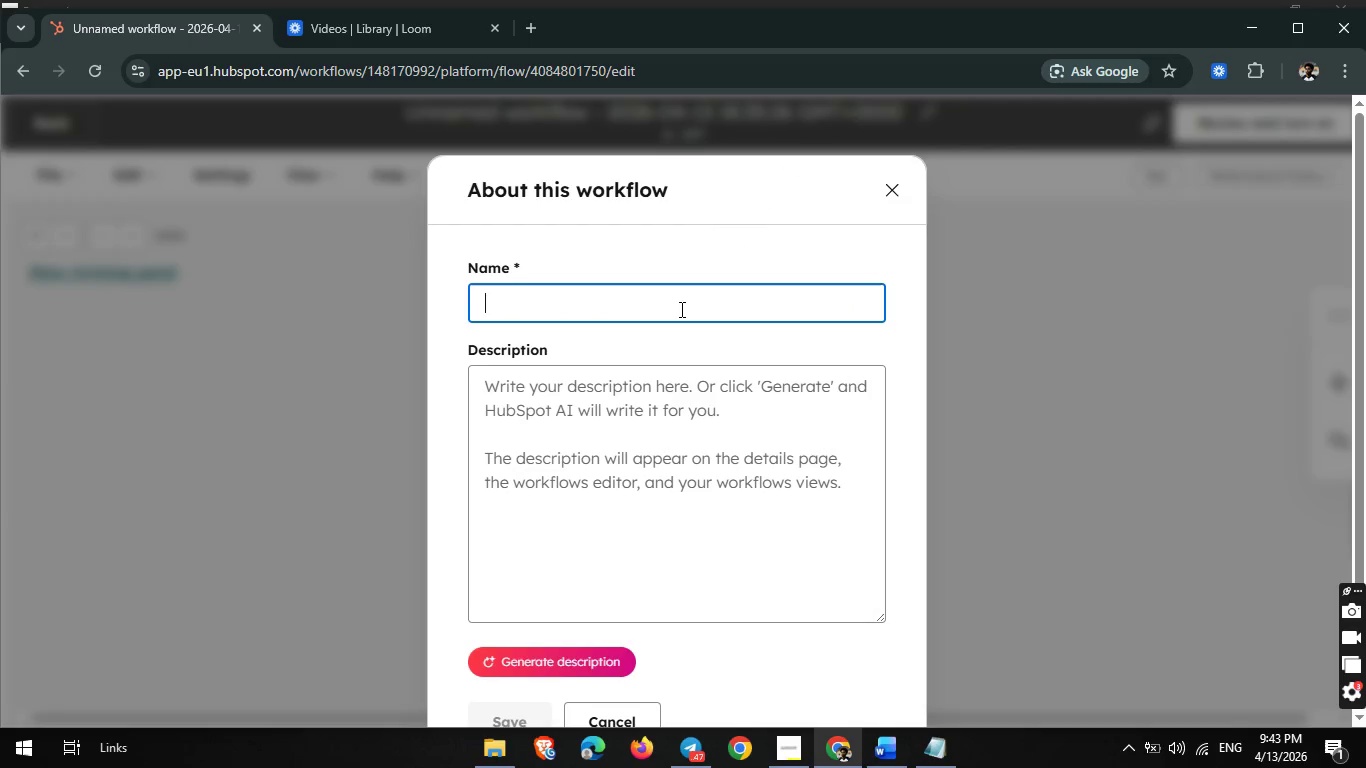 
key(Backspace)
 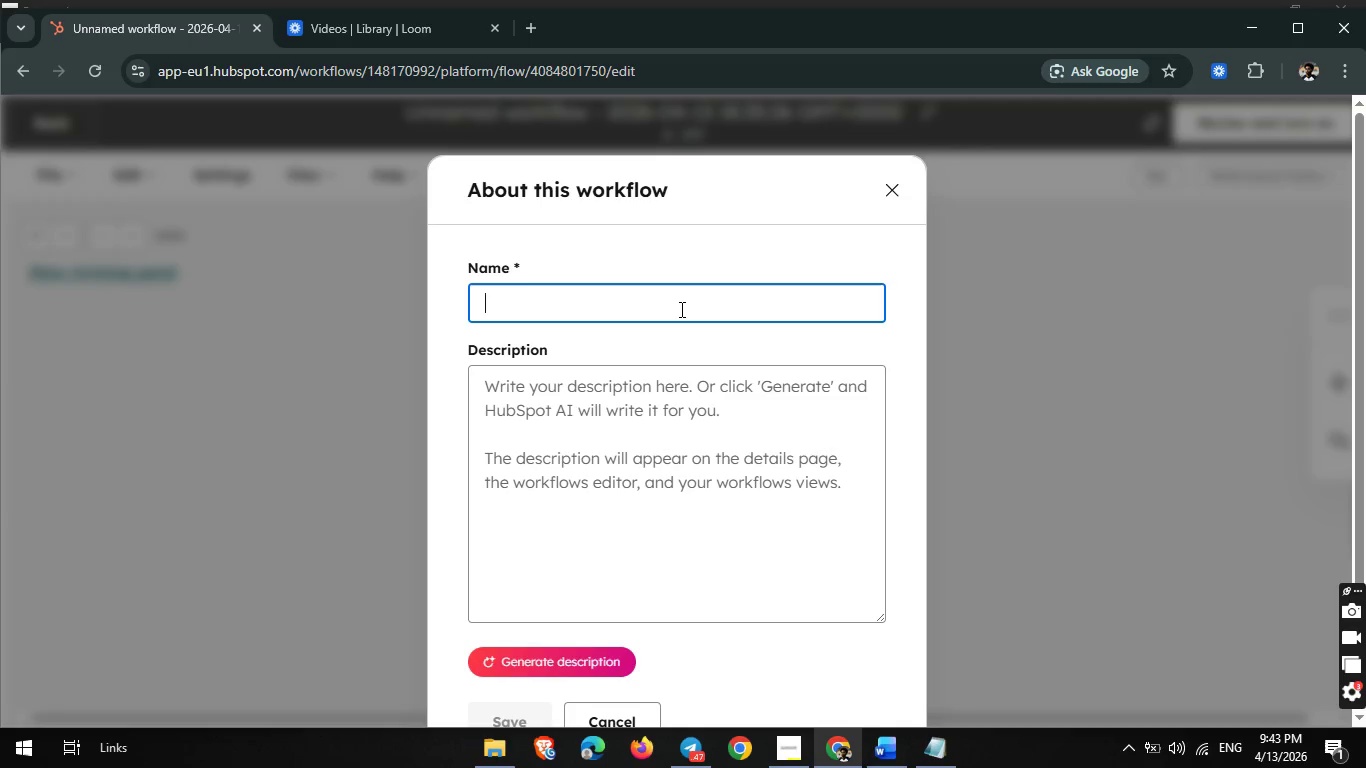 
wait(20.92)
 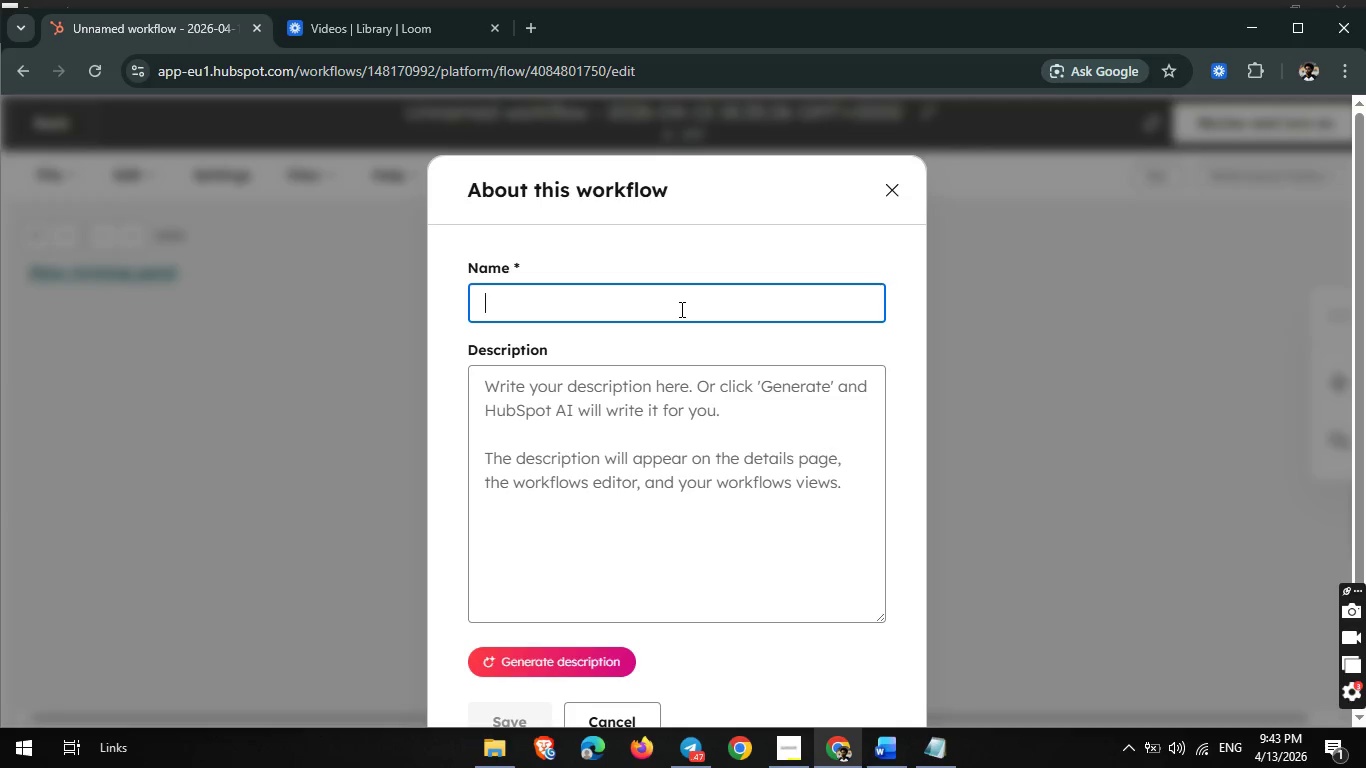 
type(Volt Espresso office )
 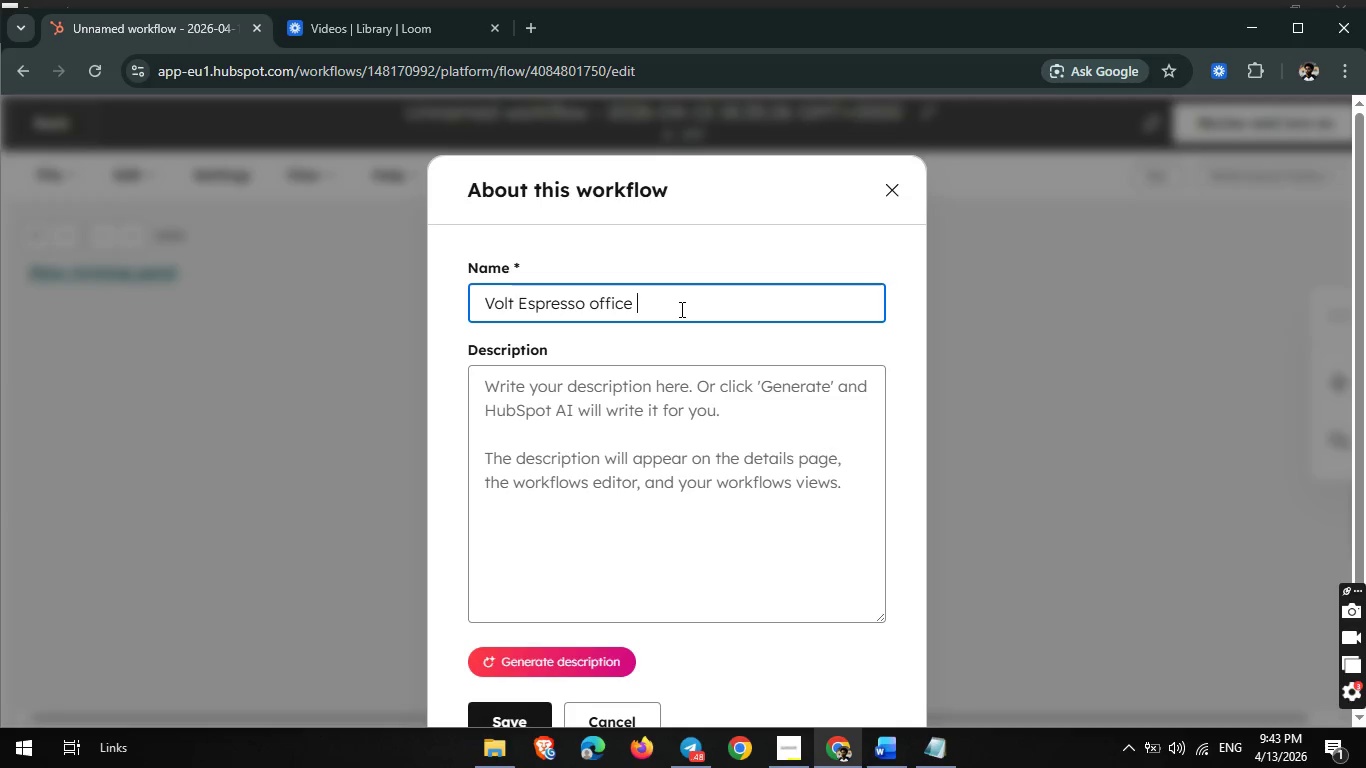 
wait(10.16)
 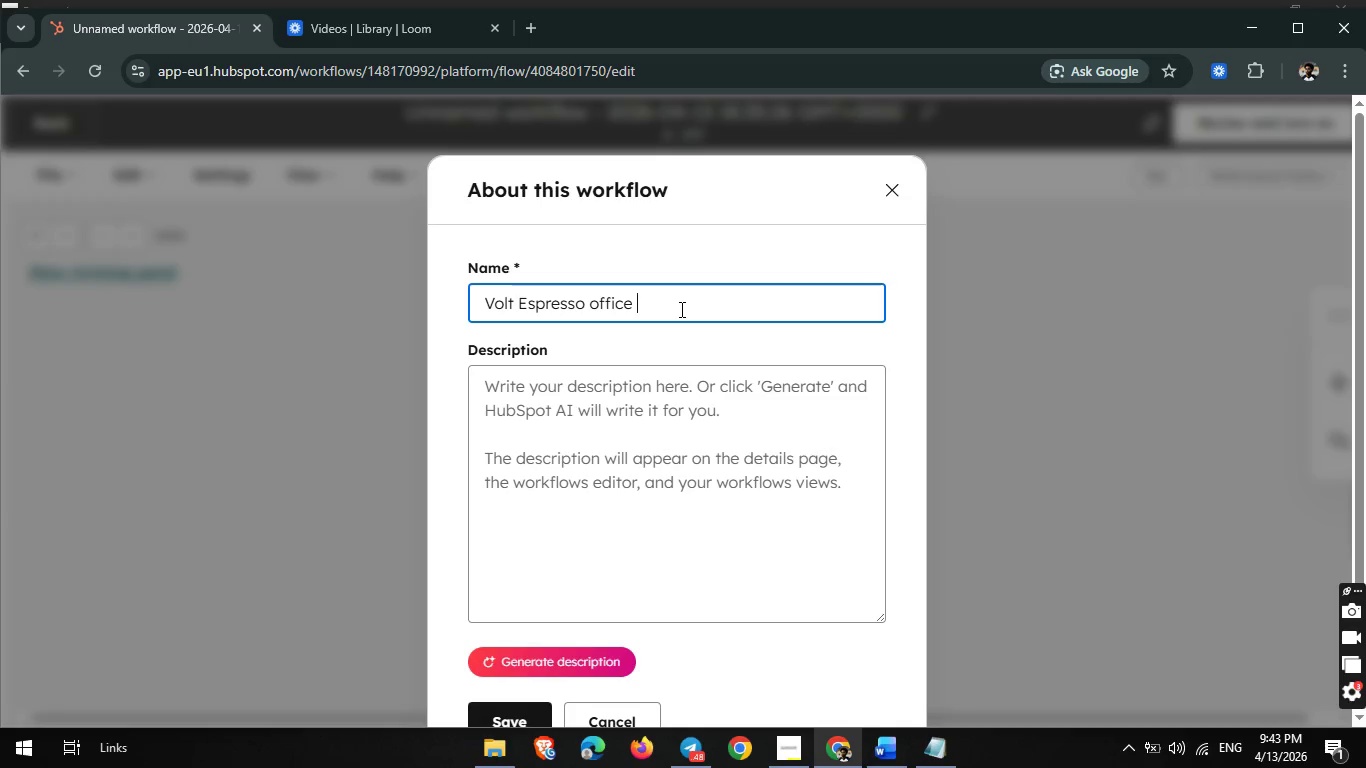 
type(coffee )
 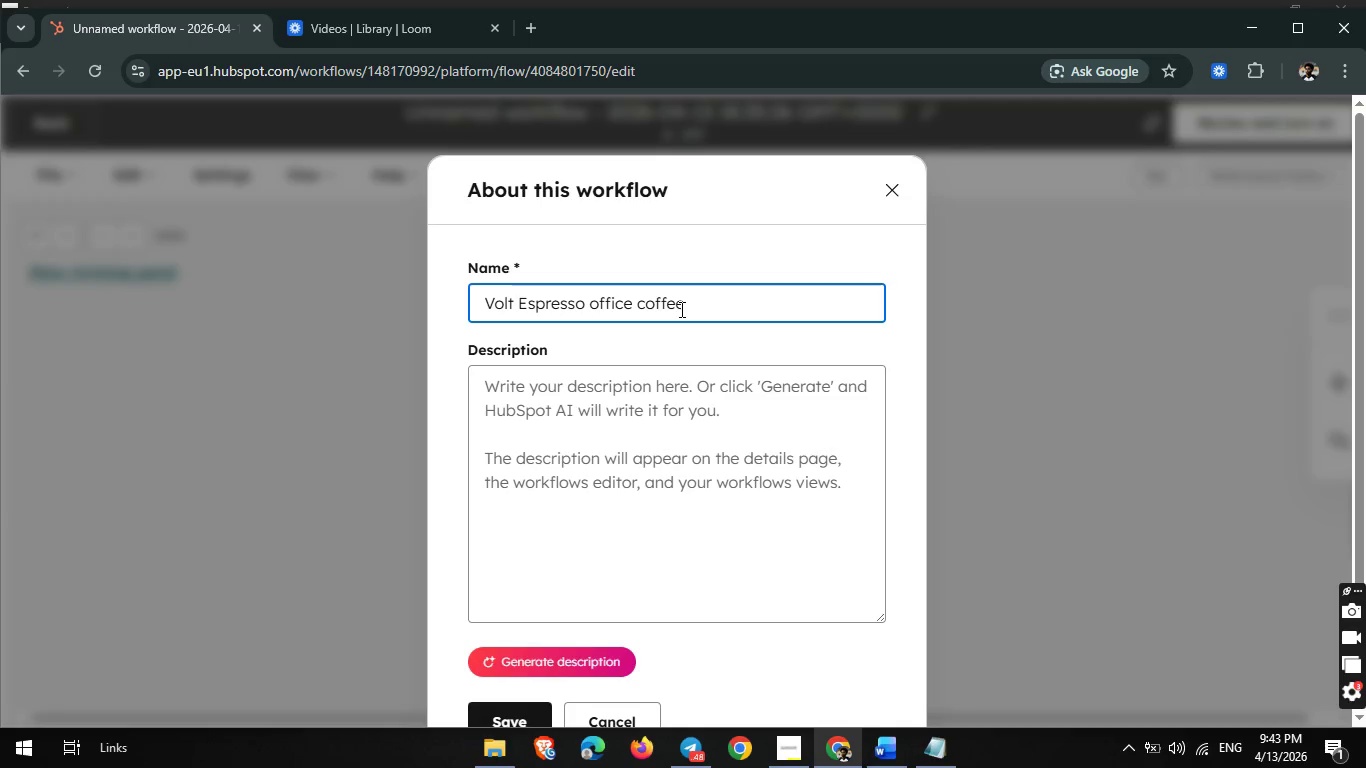 
type(nurture)
 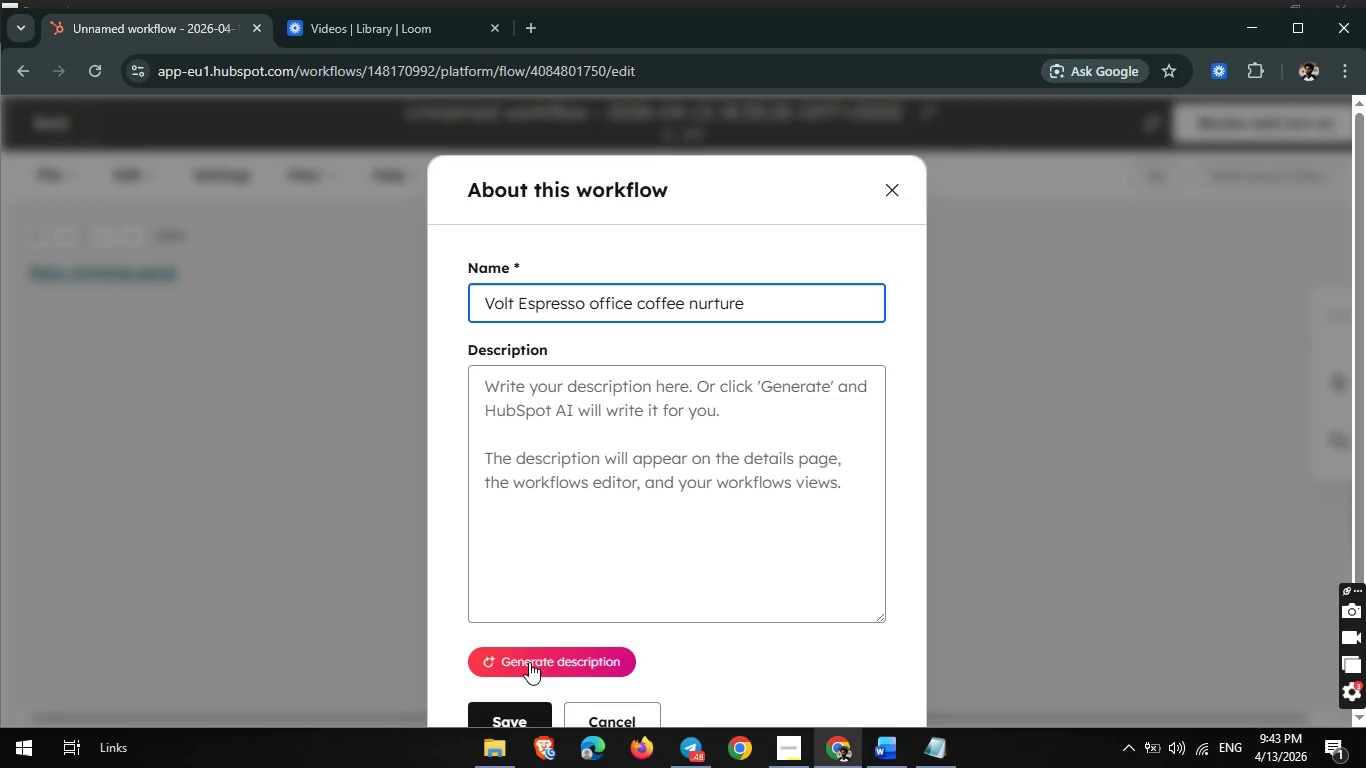 
scroll: coordinate [529, 662], scroll_direction: none, amount: 0.0
 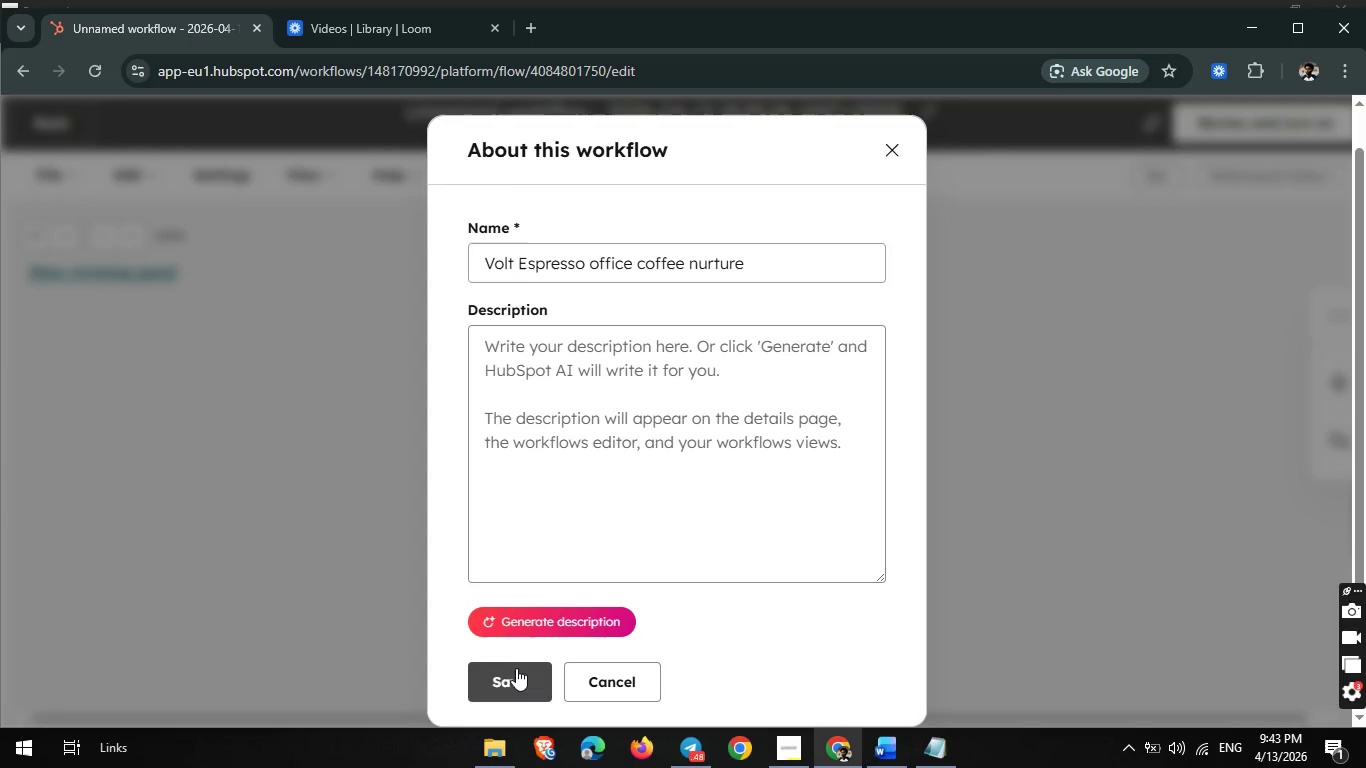 
left_click([516, 668])
 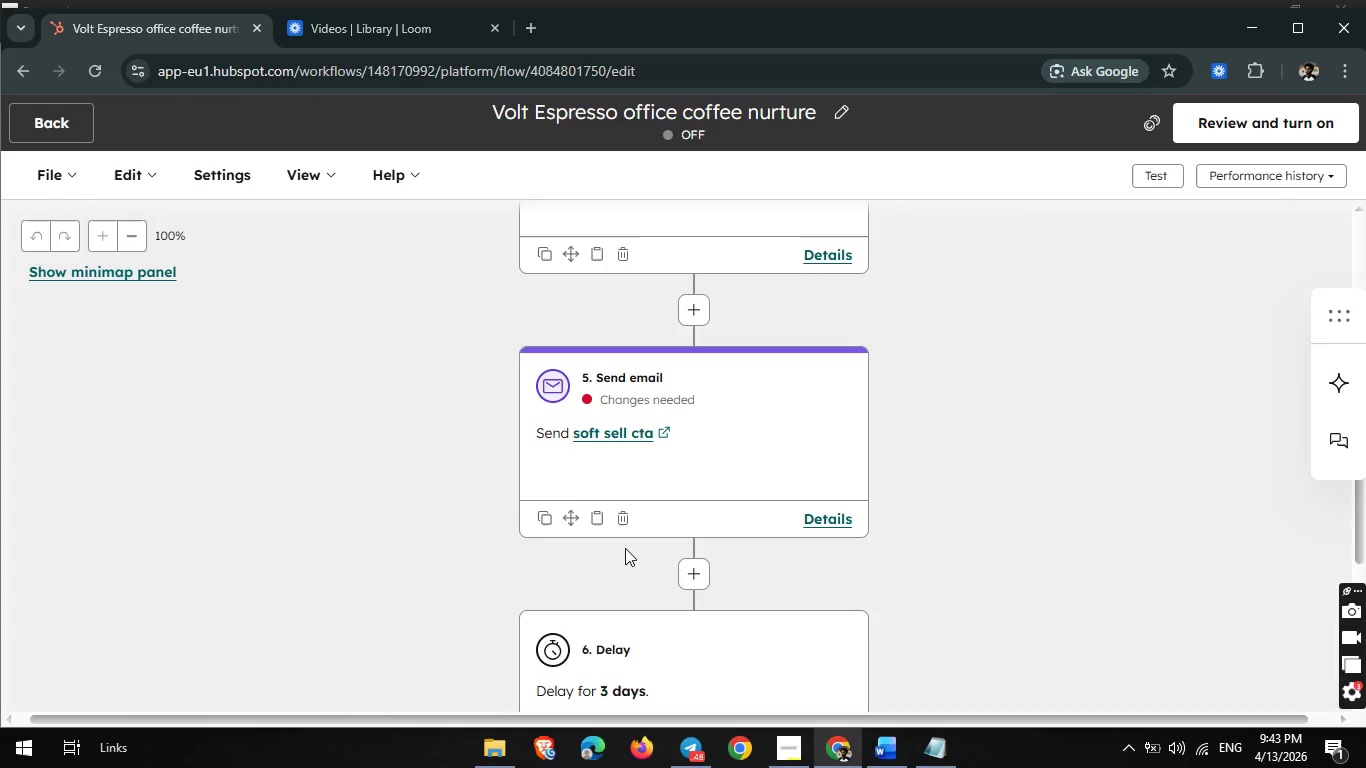 
scroll: coordinate [757, 367], scroll_direction: up, amount: 1.0
 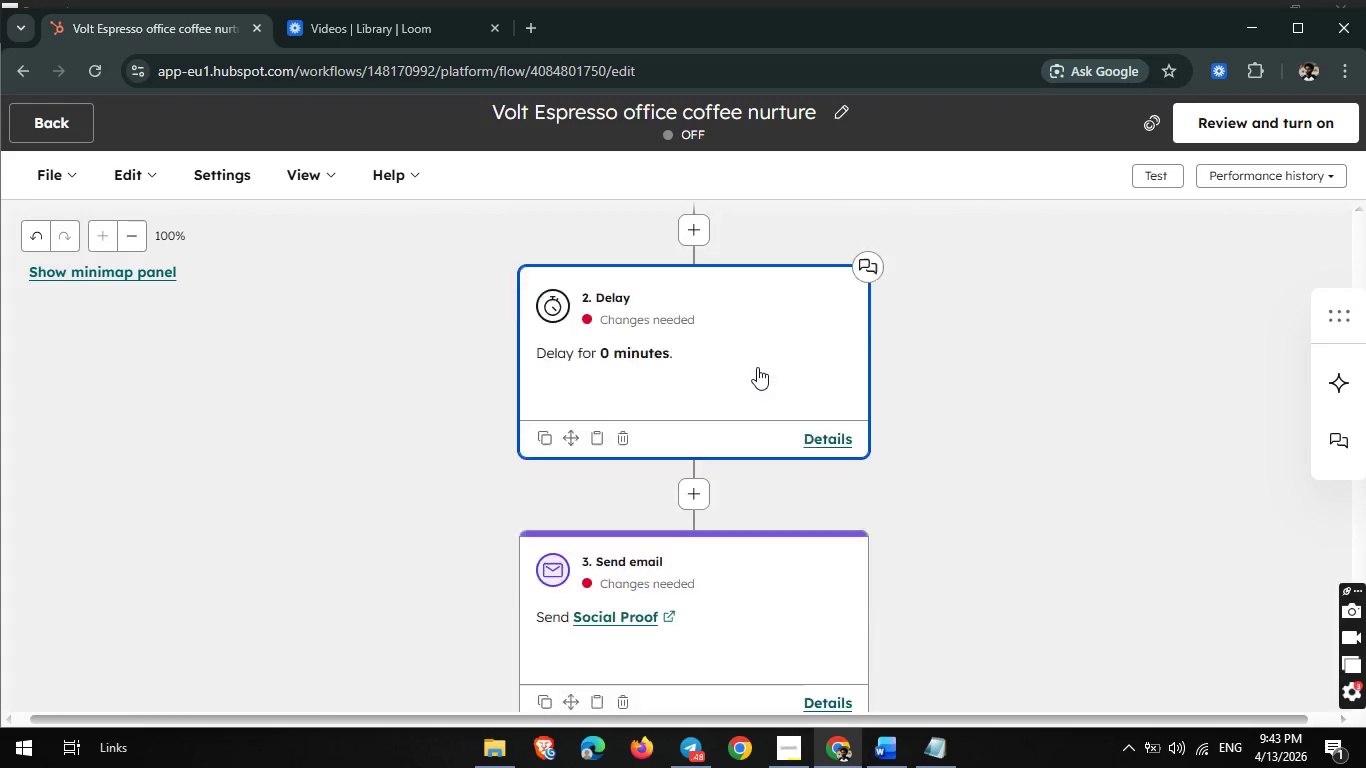 
scroll: coordinate [757, 367], scroll_direction: down, amount: 2.0
 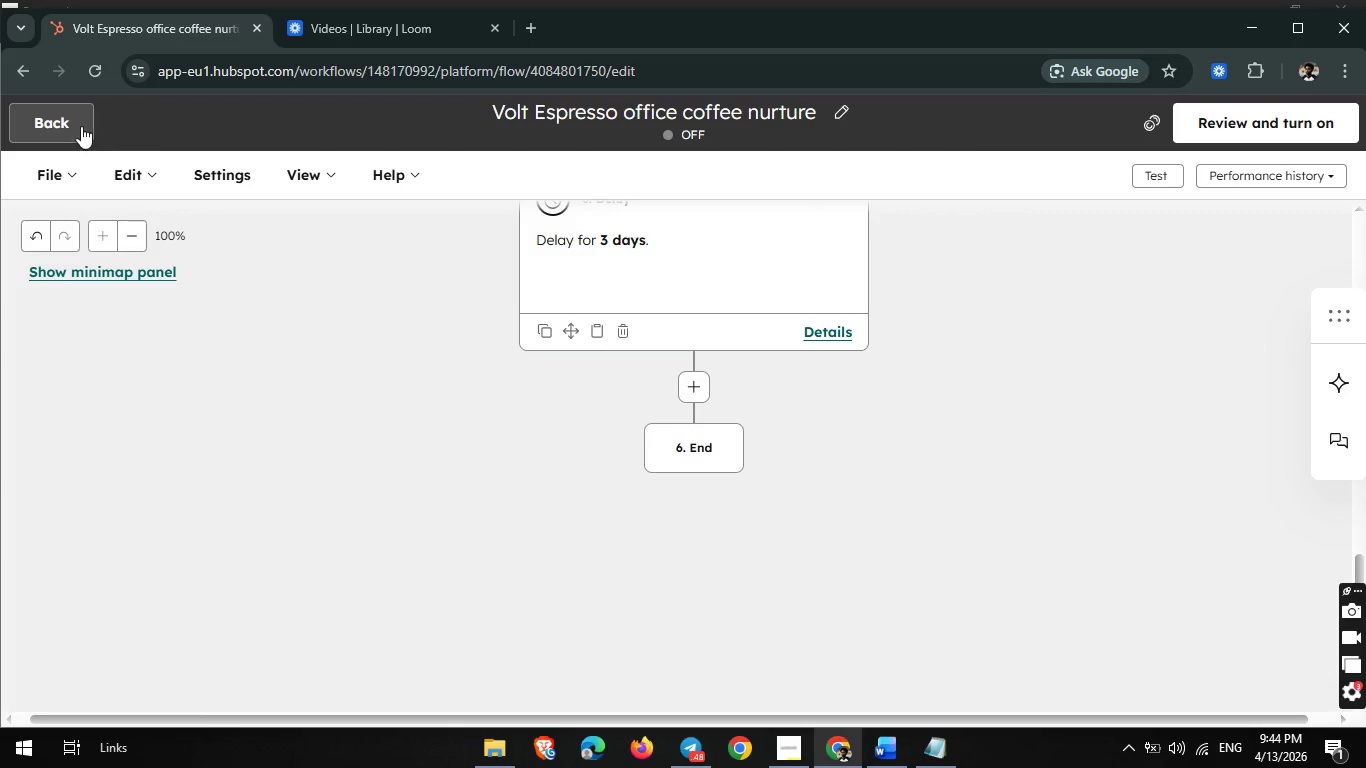 
left_click([71, 124])
 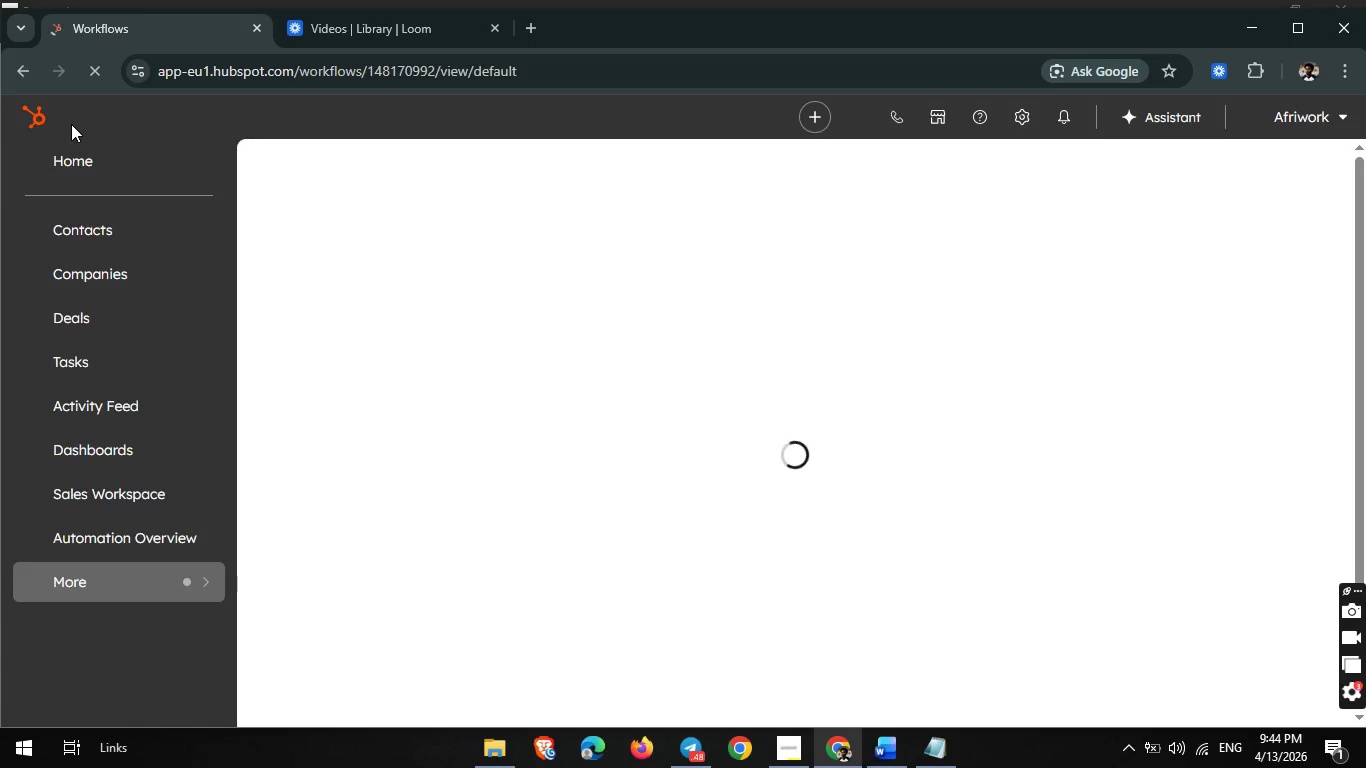 
wait(8.58)
 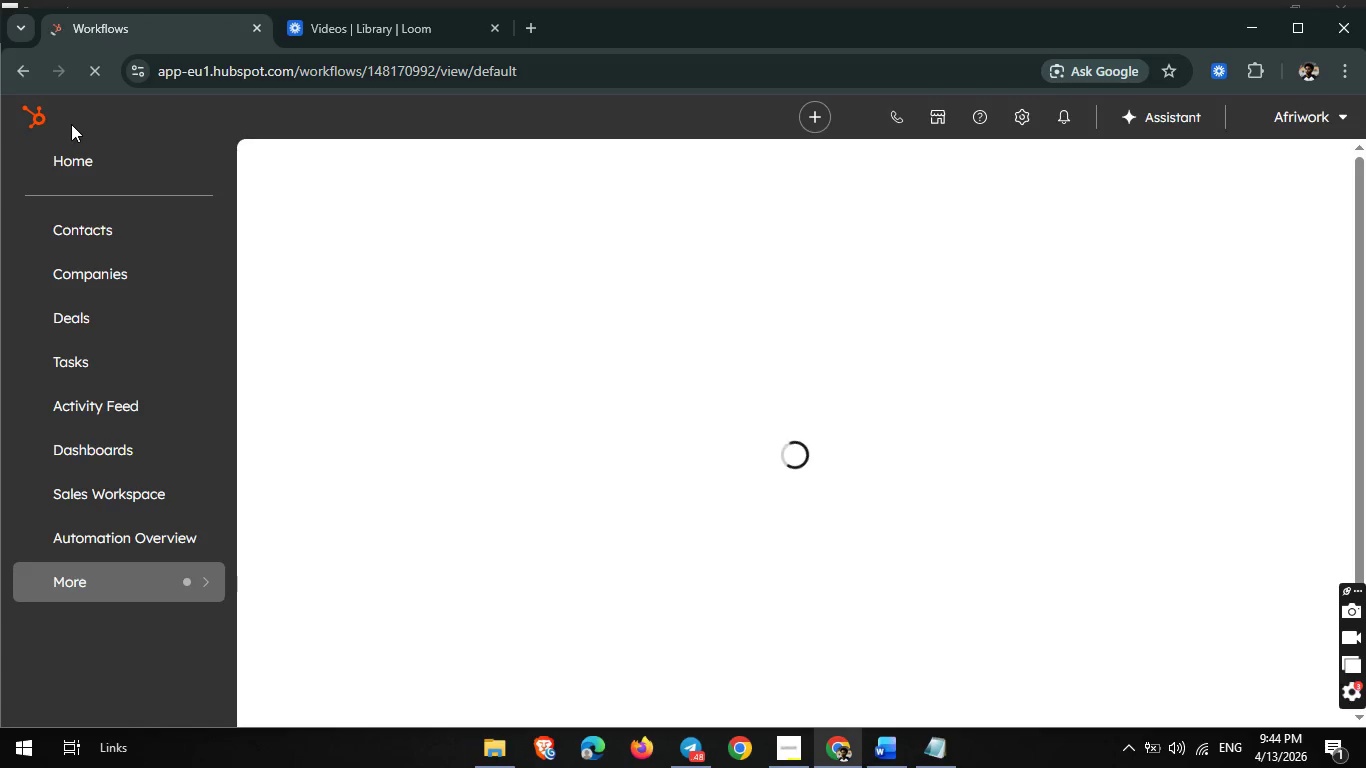 
scroll: coordinate [800, 426], scroll_direction: down, amount: 7.0
 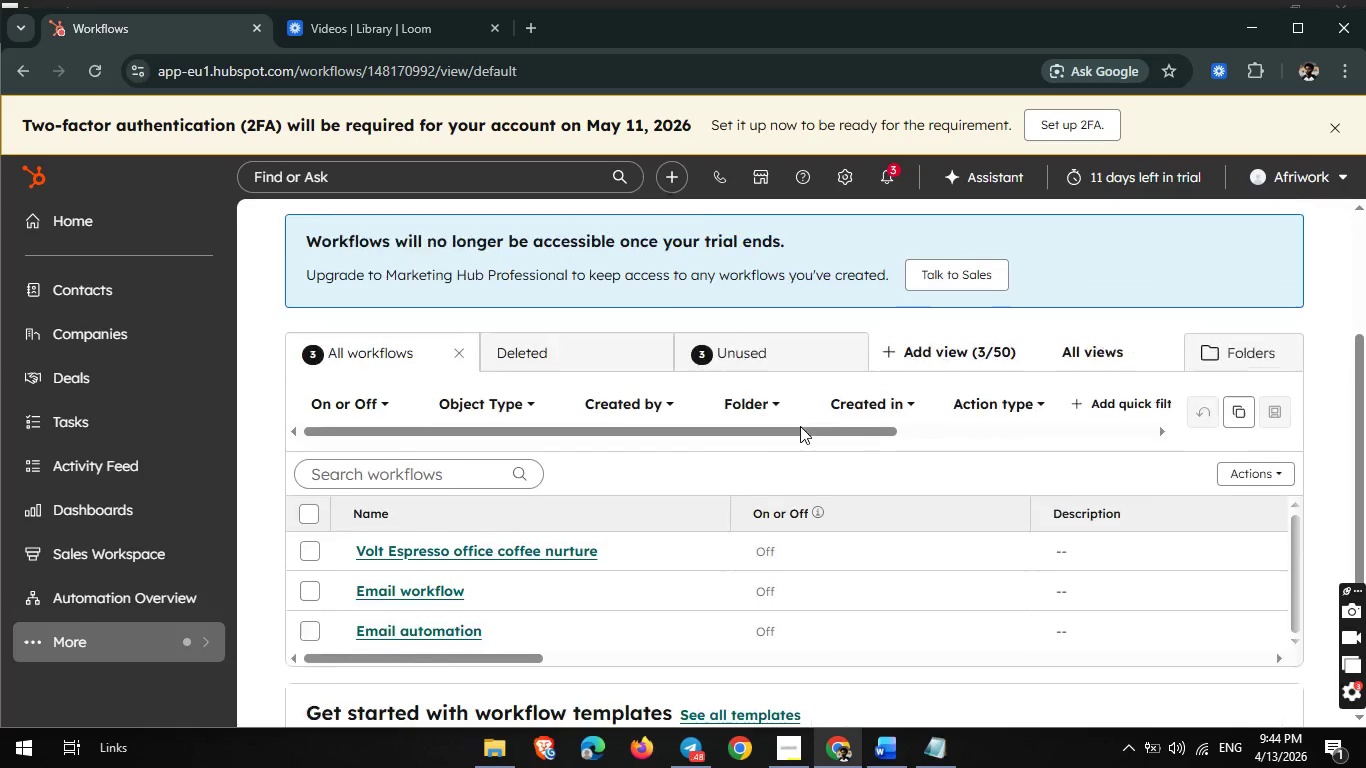 
scroll: coordinate [800, 426], scroll_direction: none, amount: 0.0
 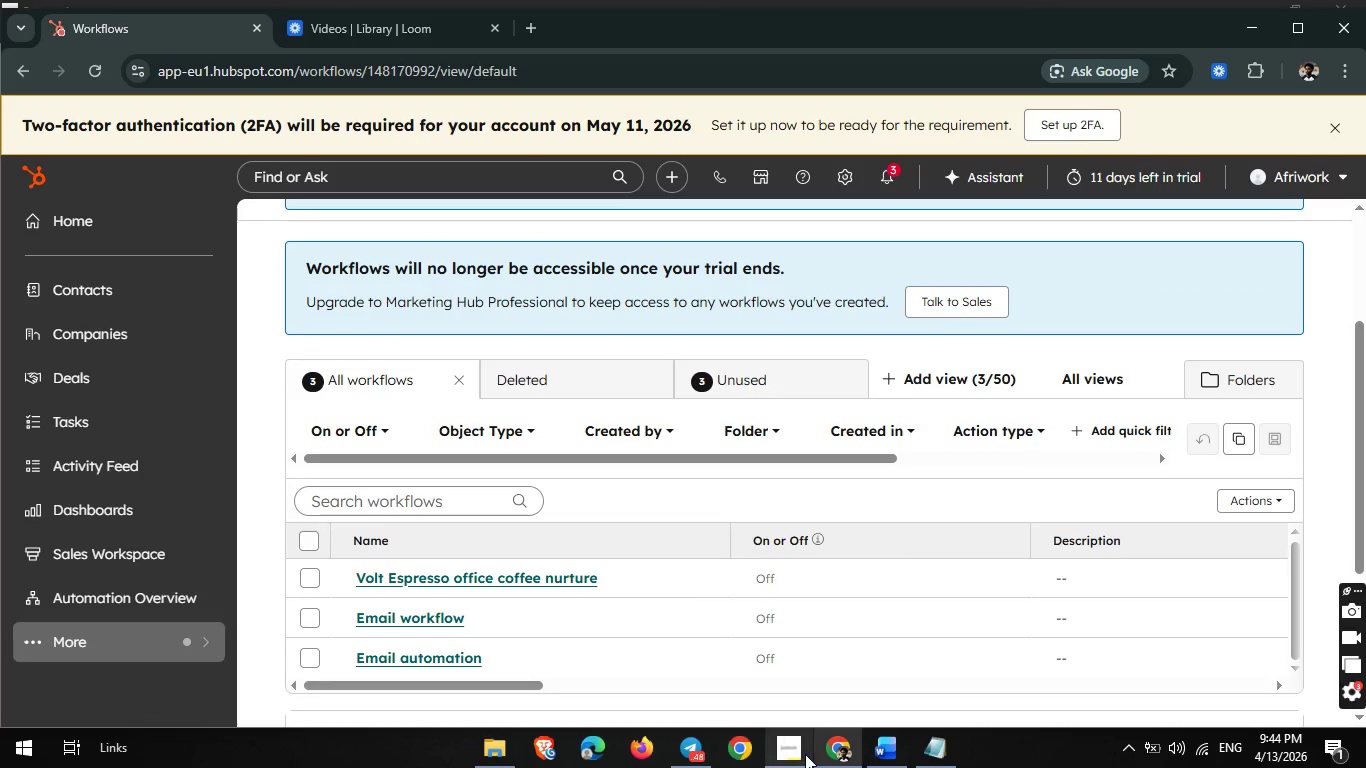 
left_click([782, 754])